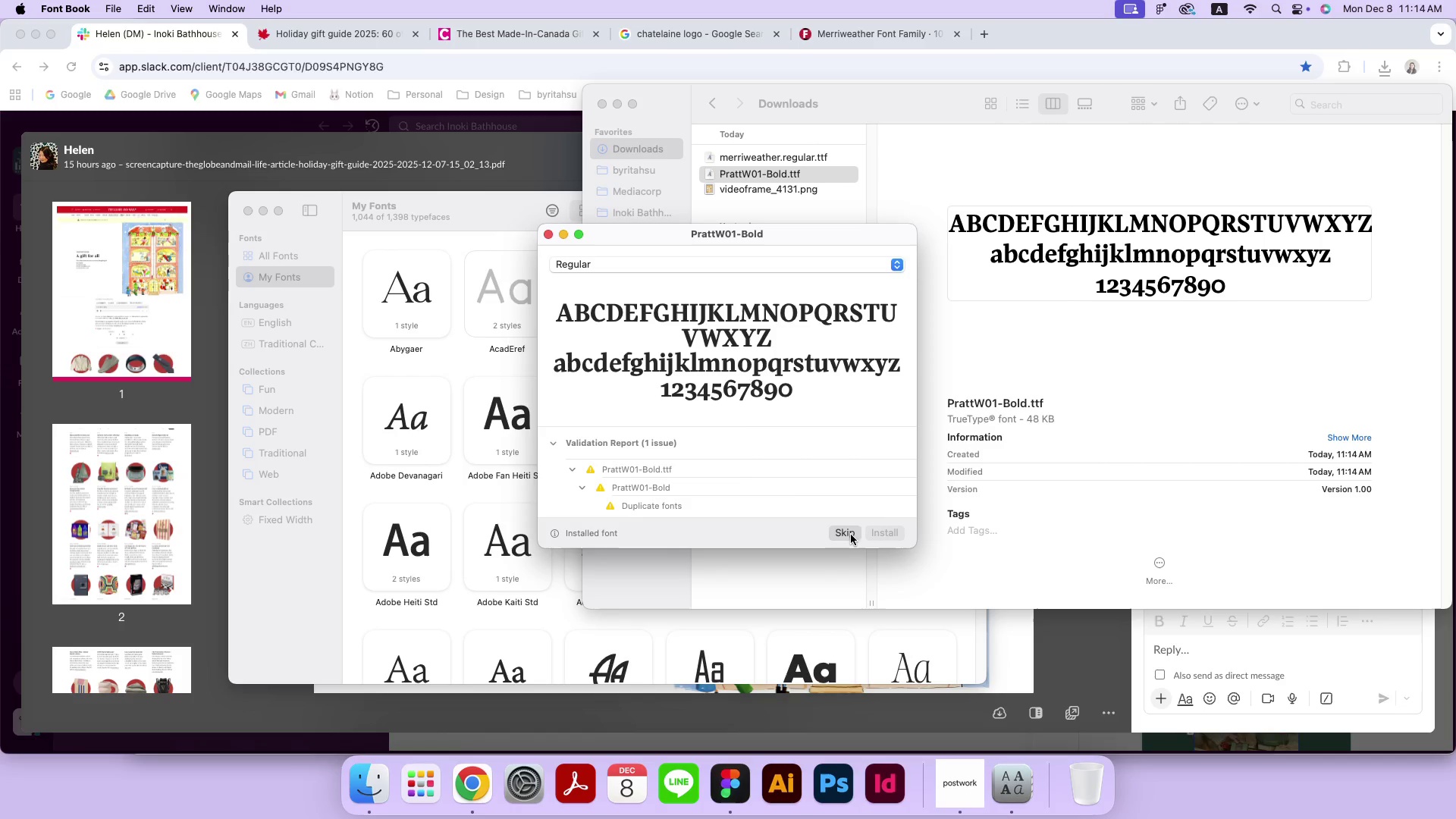 
left_click([851, 535])
 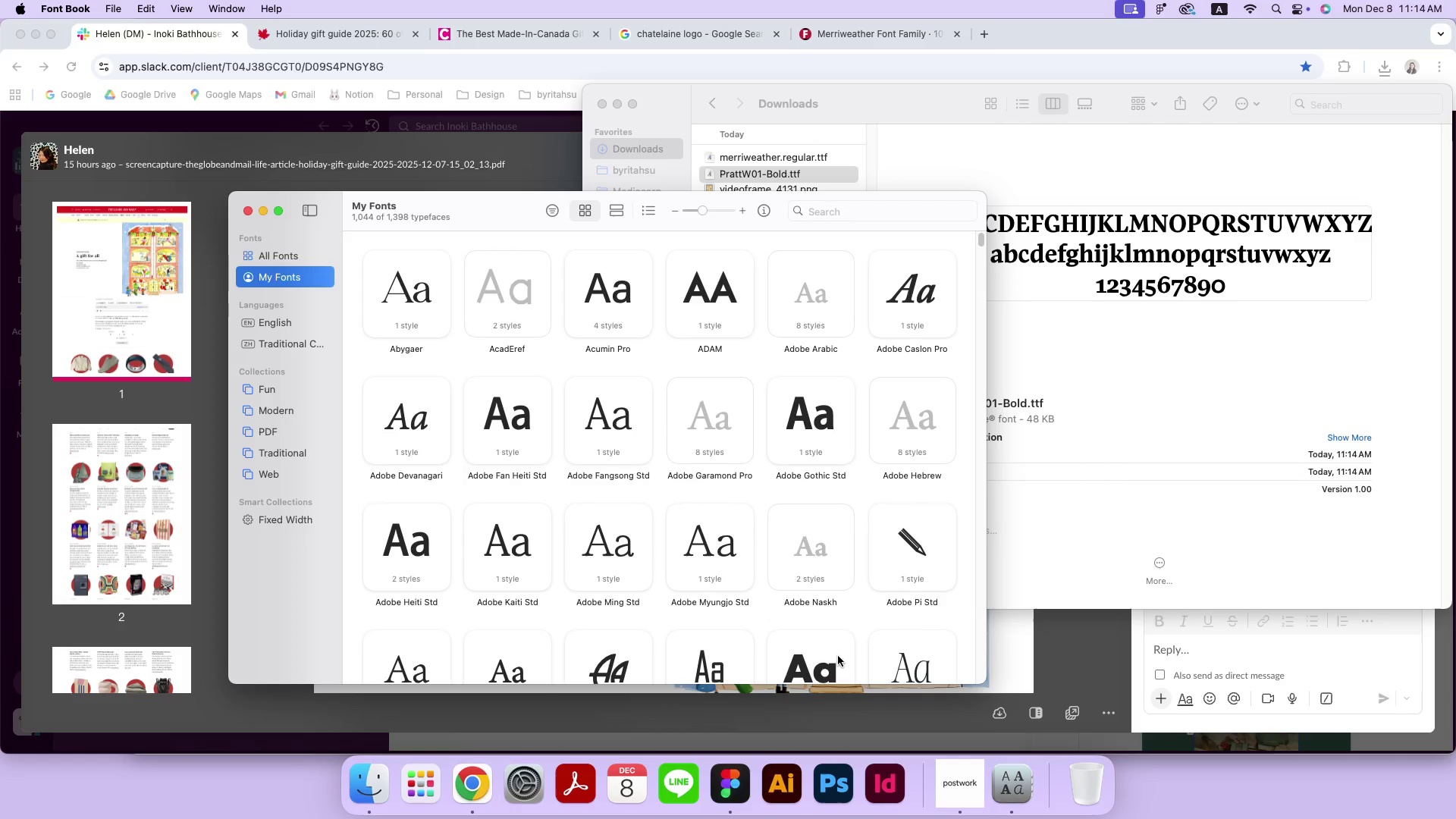 
left_click([736, 796])
 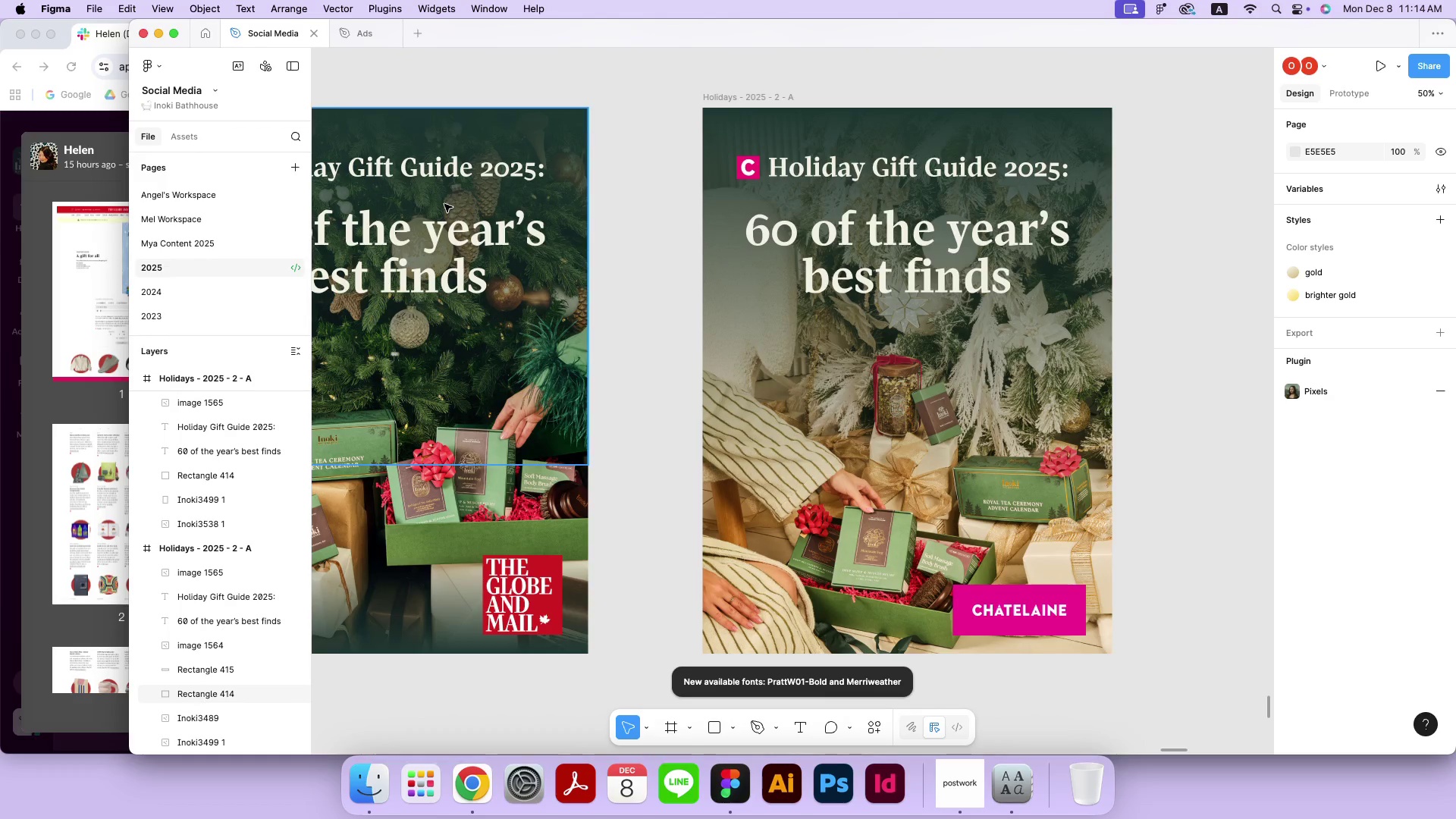 
left_click([442, 226])
 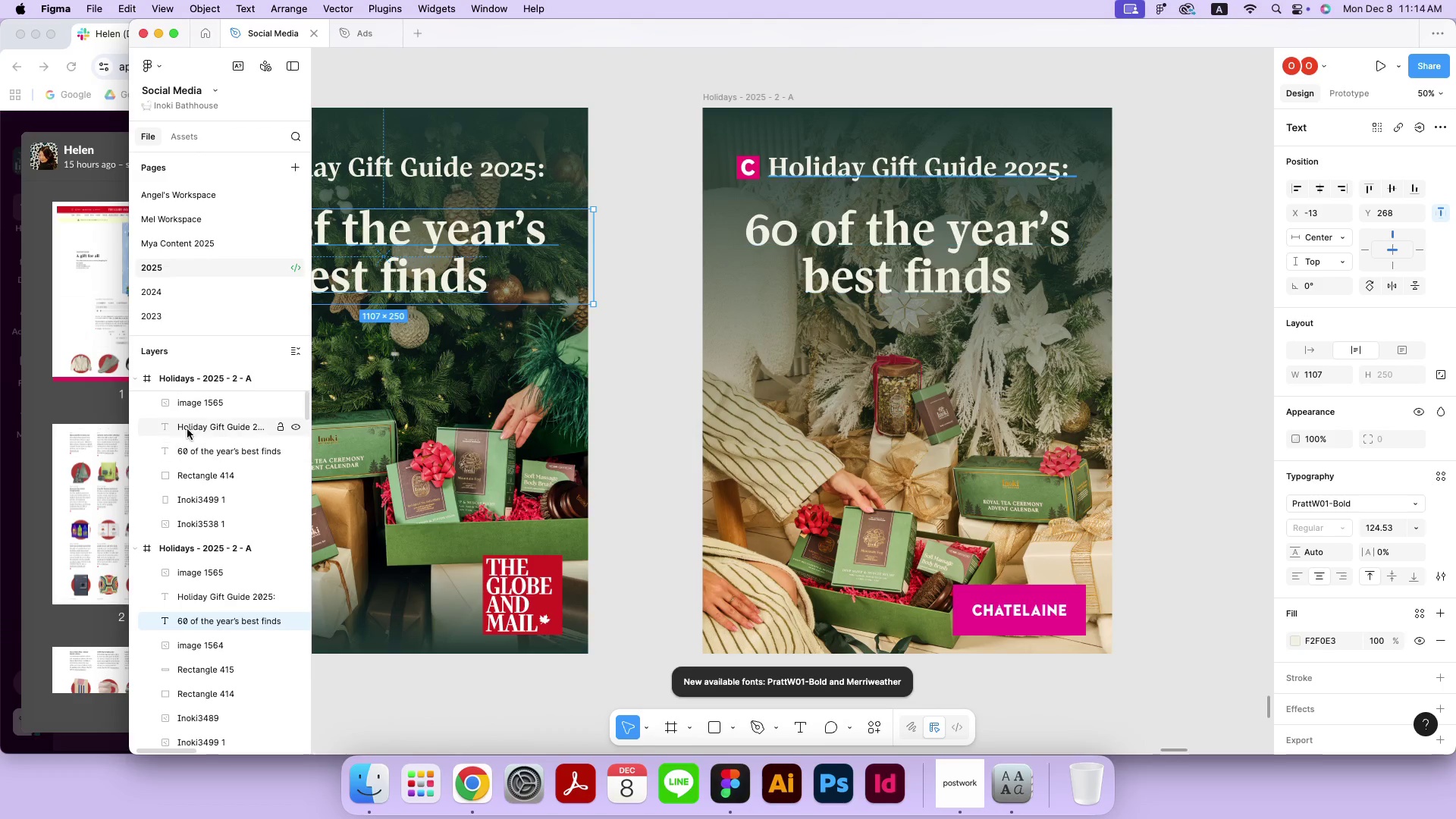 
left_click([875, 295])
 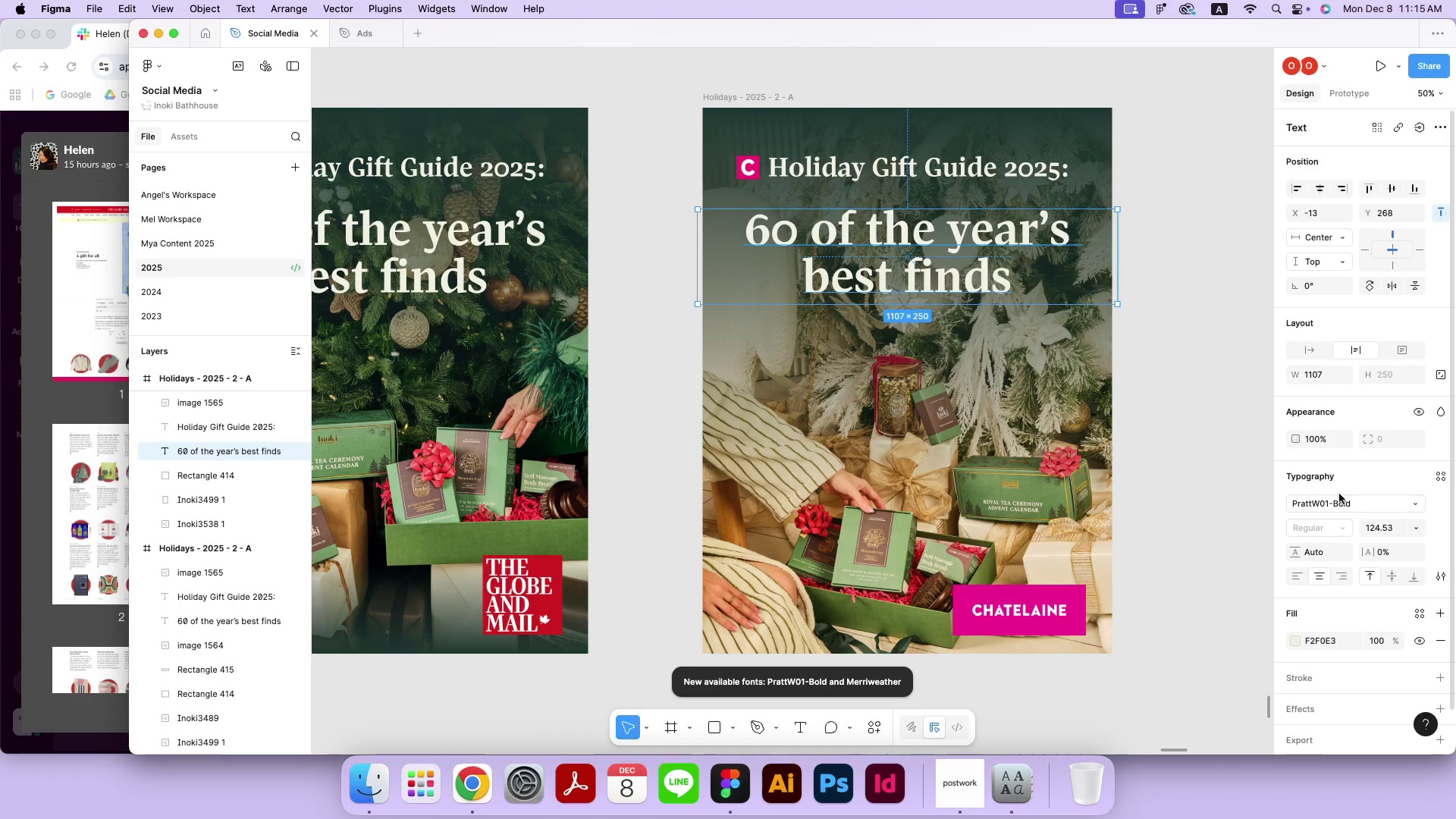 
left_click([1335, 504])
 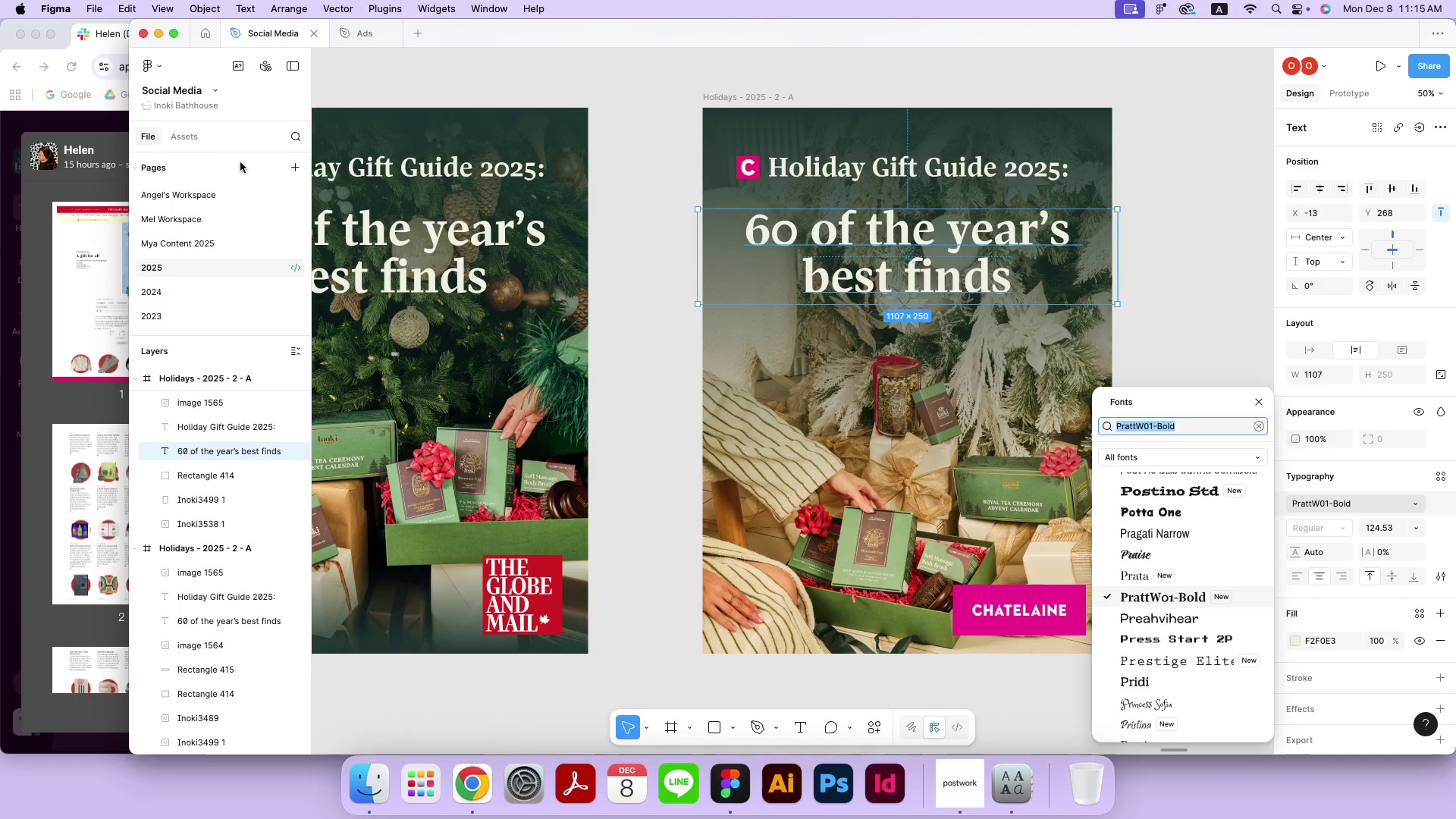 
left_click([87, 192])
 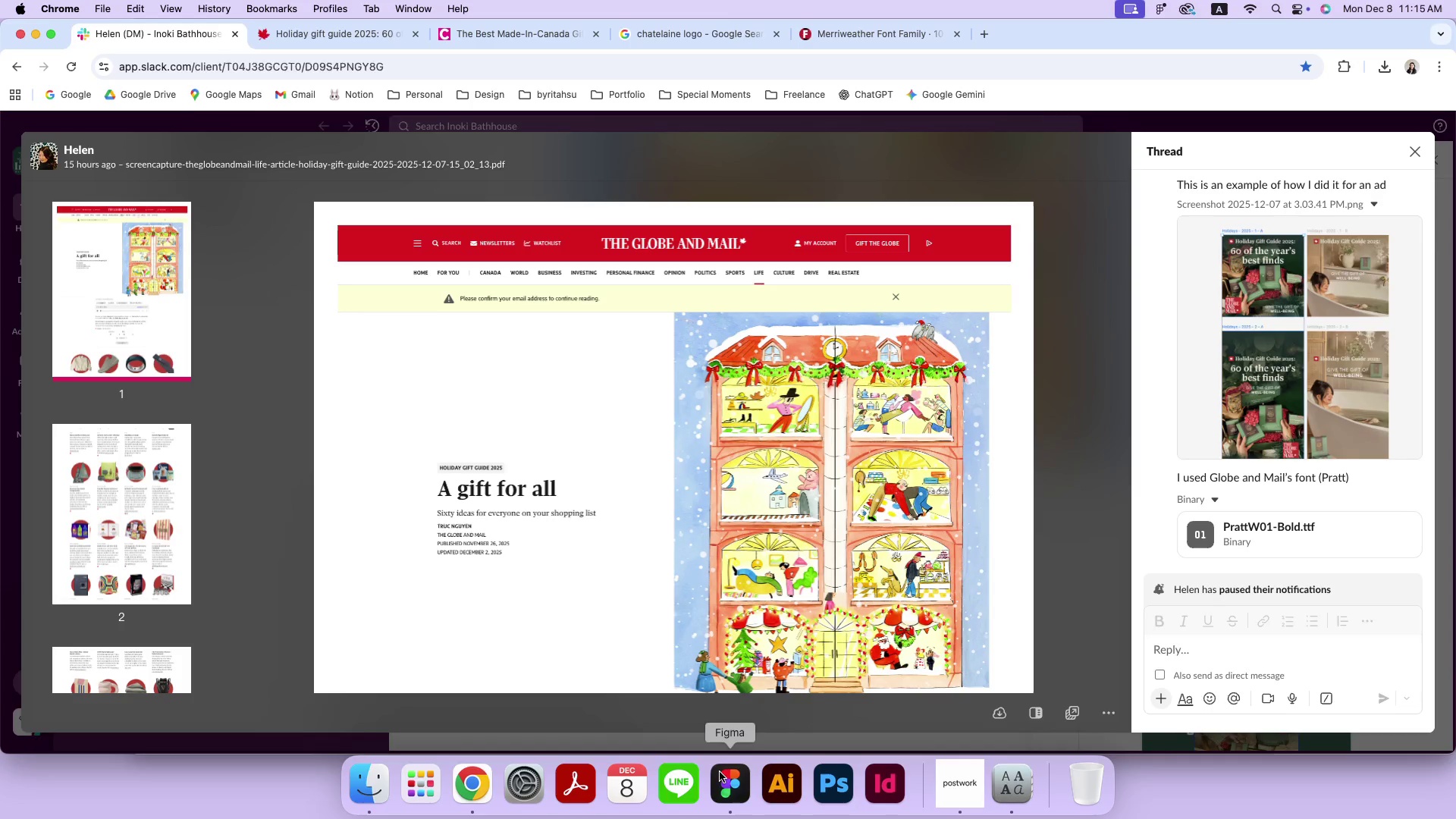 
left_click([729, 792])
 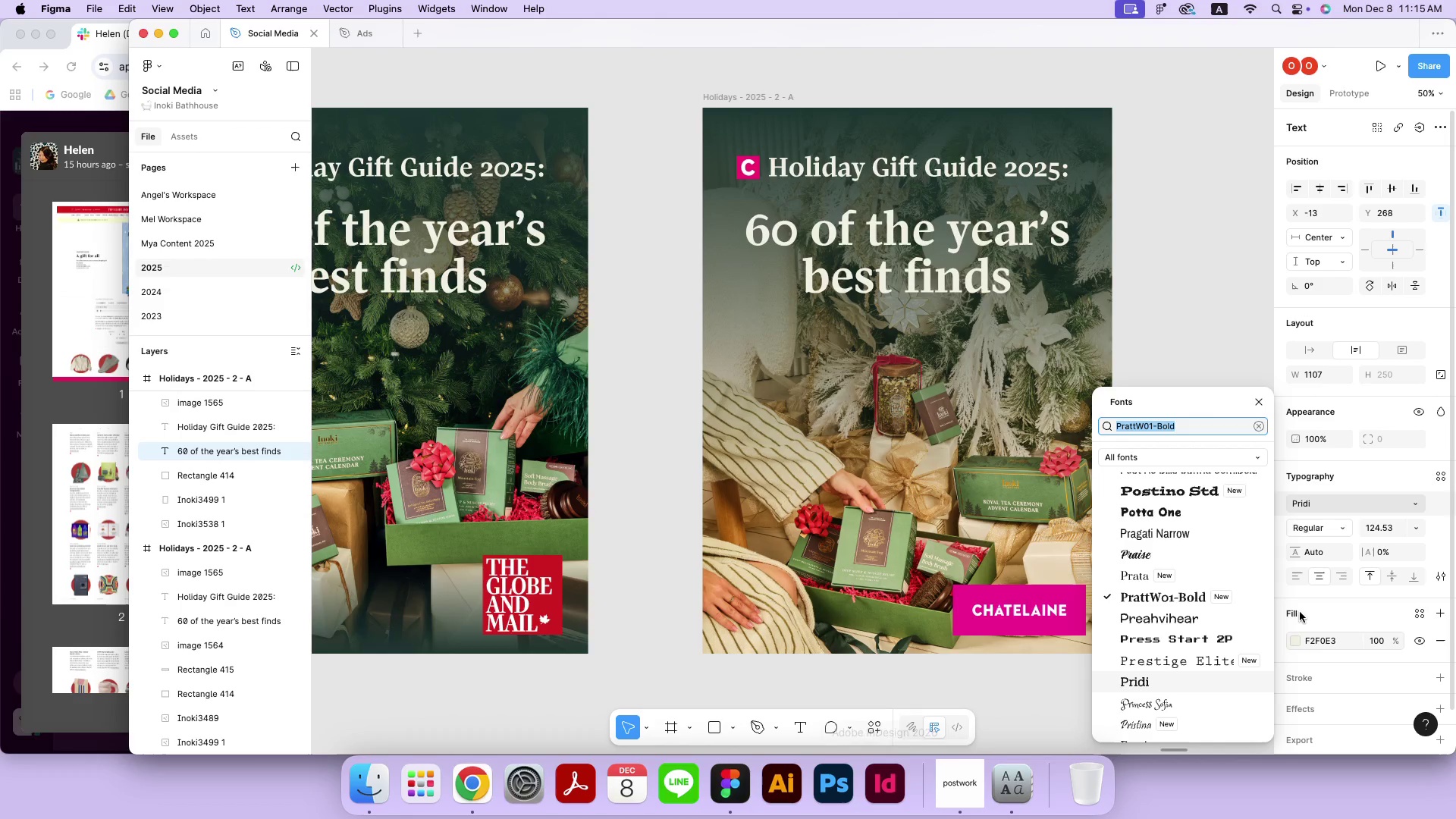 
type(n)
key(Backspace)
type(merri)
 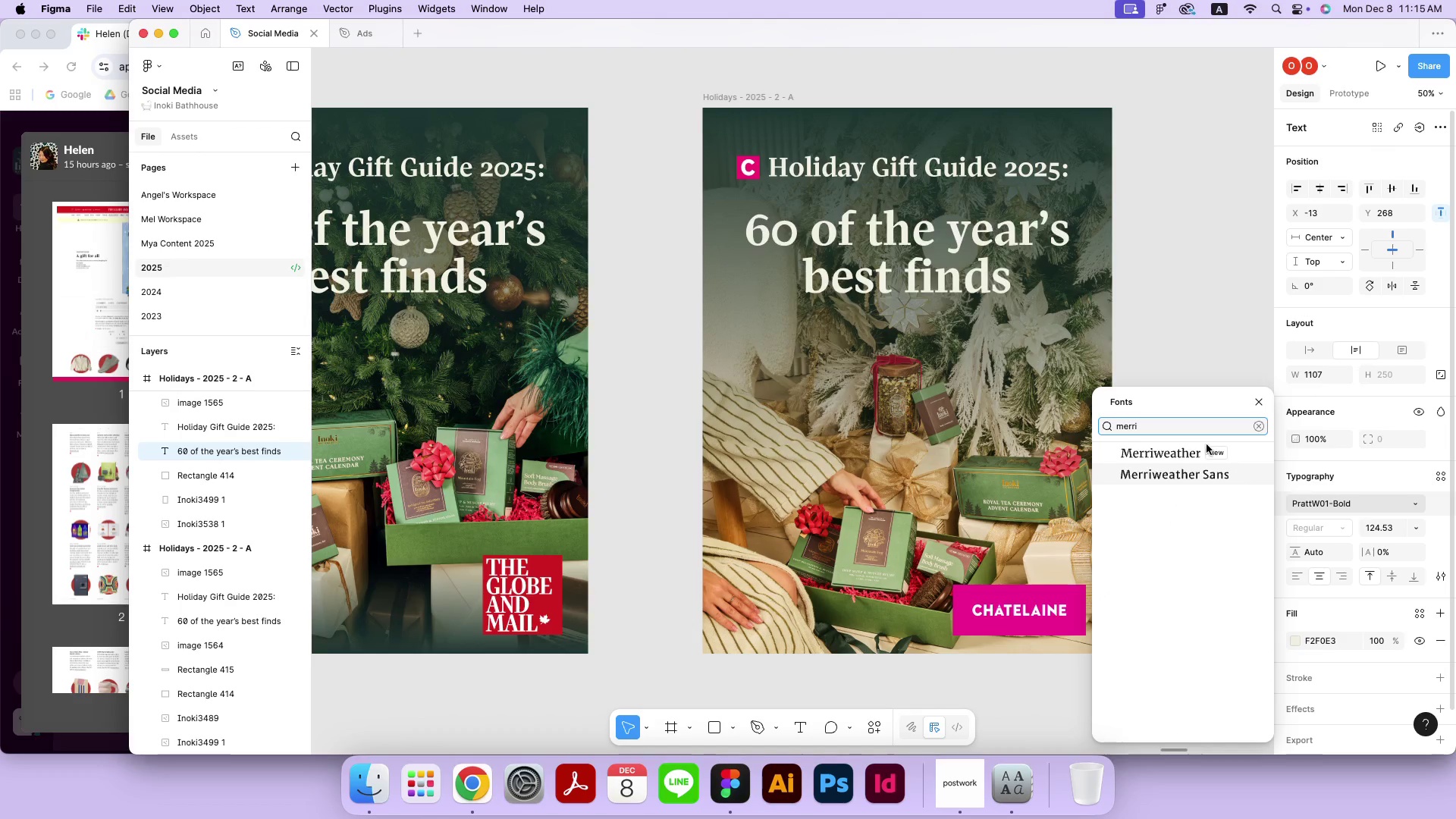 
left_click([1203, 453])
 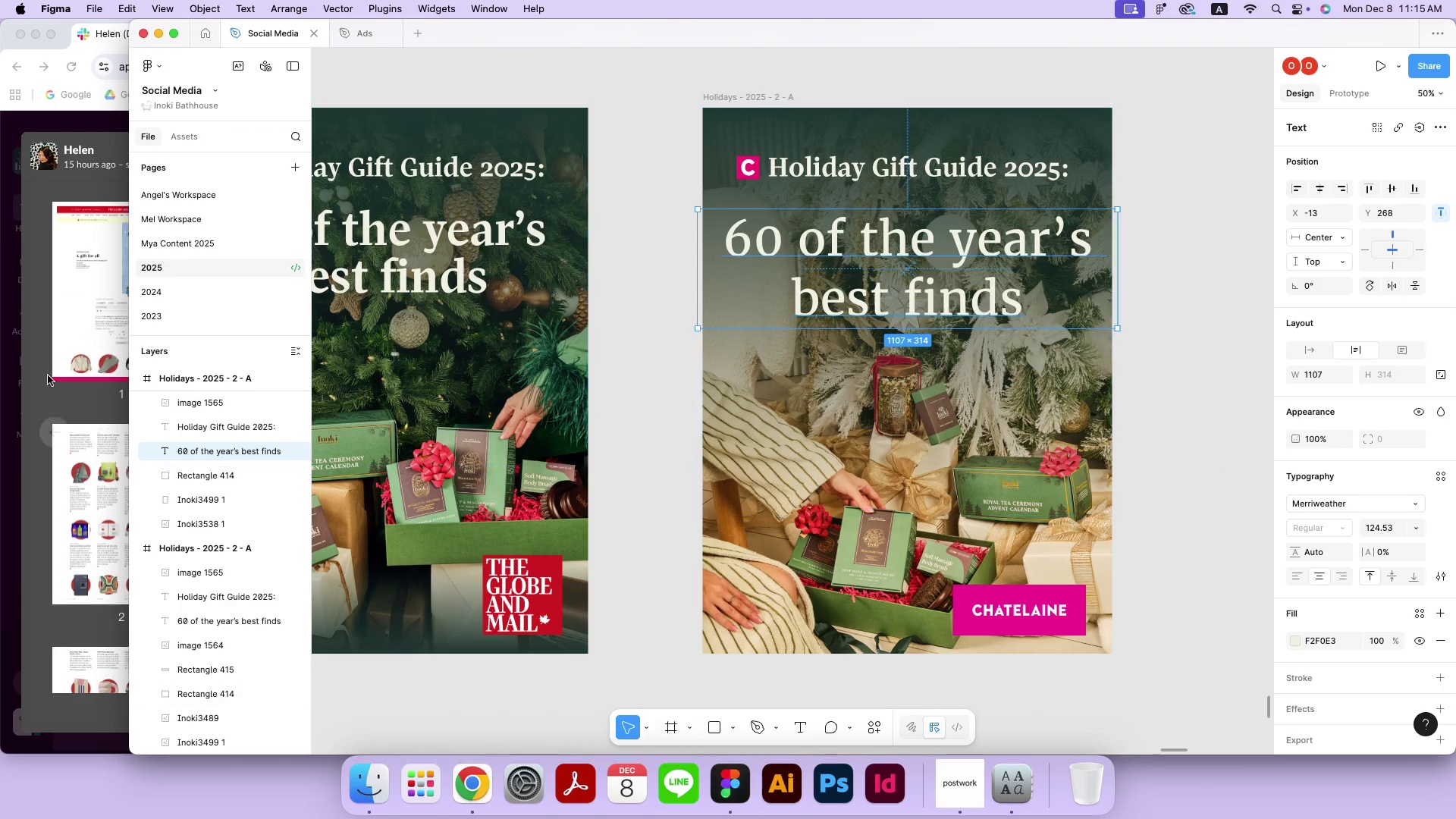 
left_click([36, 344])
 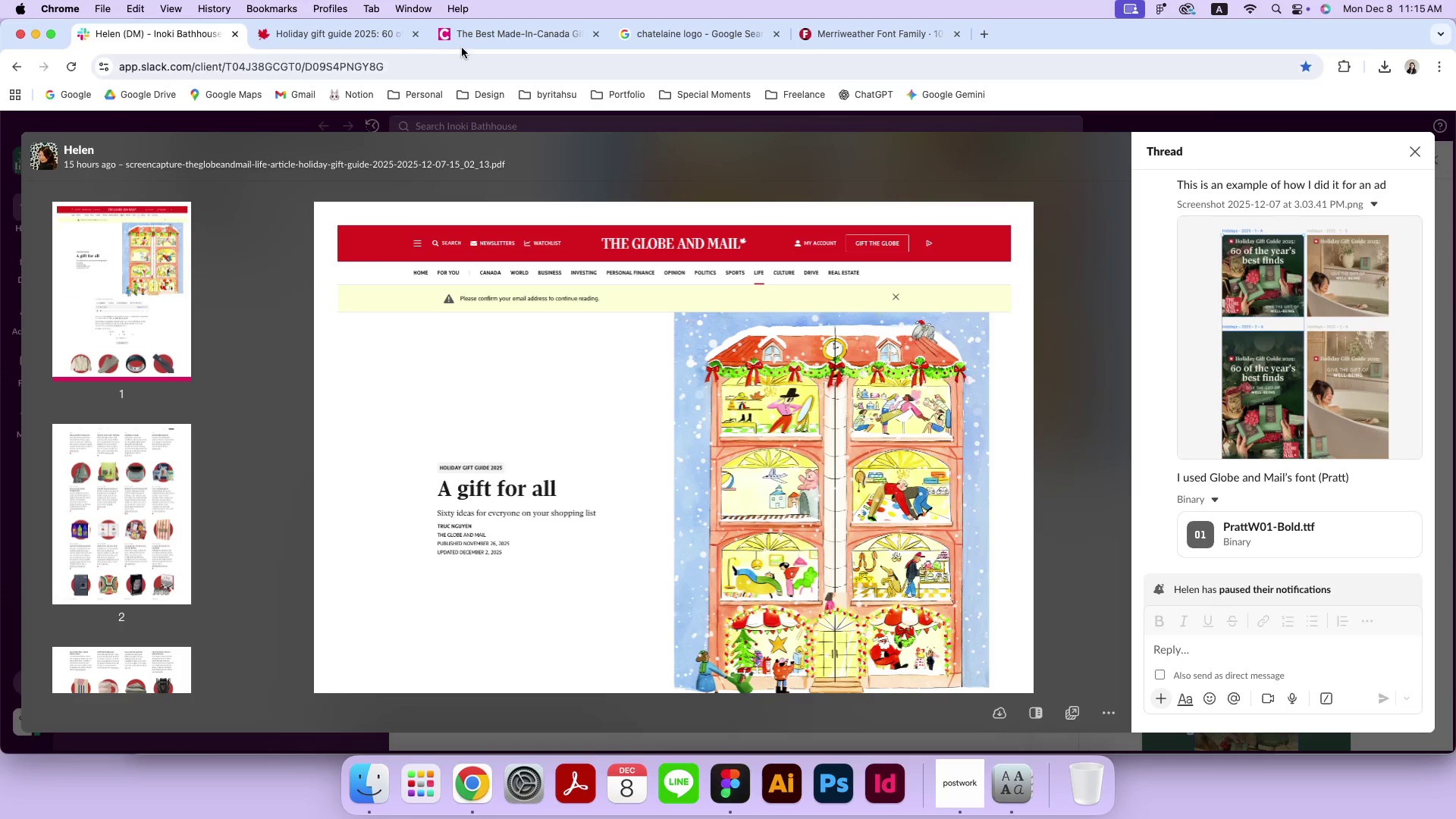 
left_click([463, 46])
 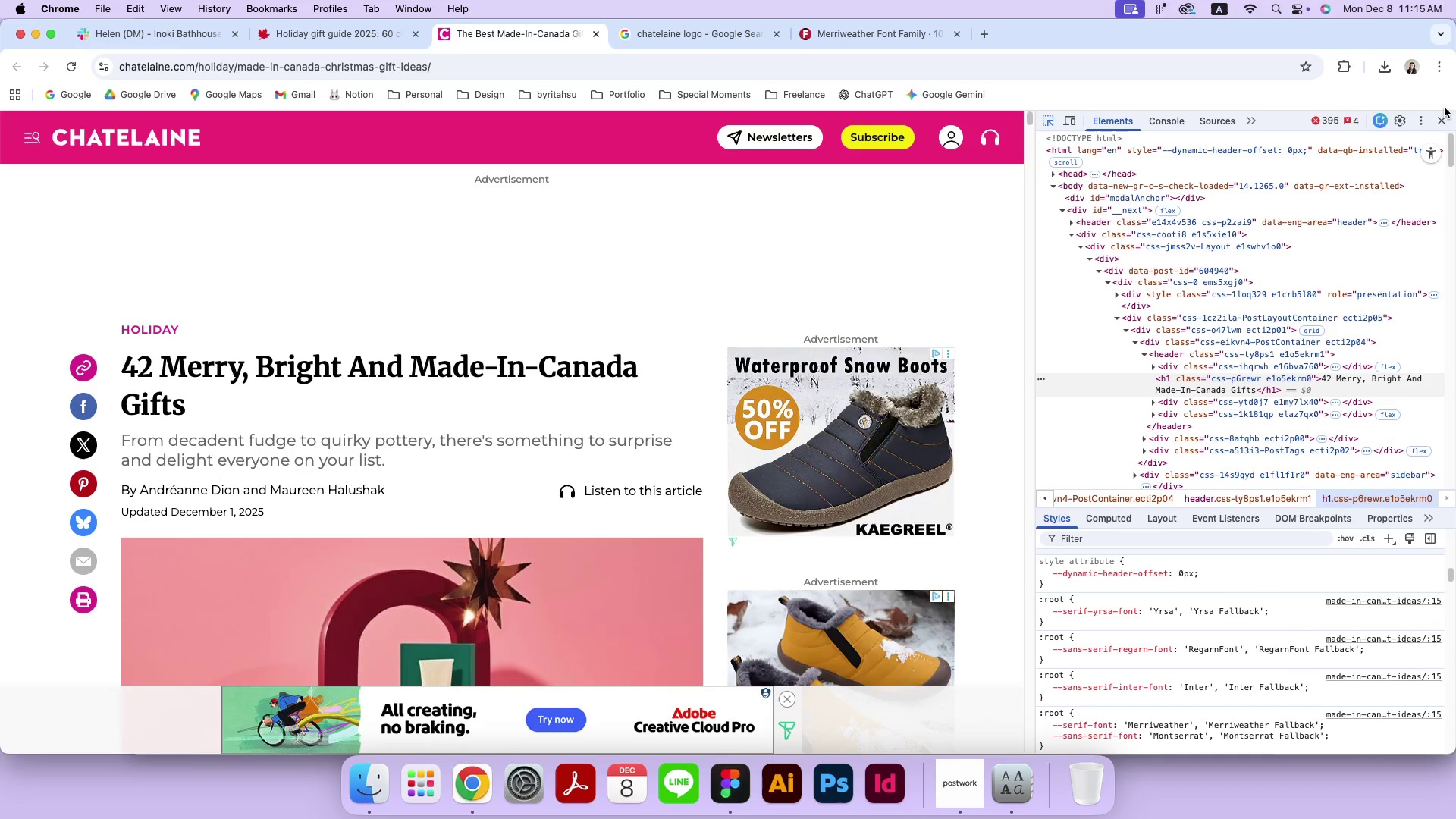 
left_click([1444, 114])
 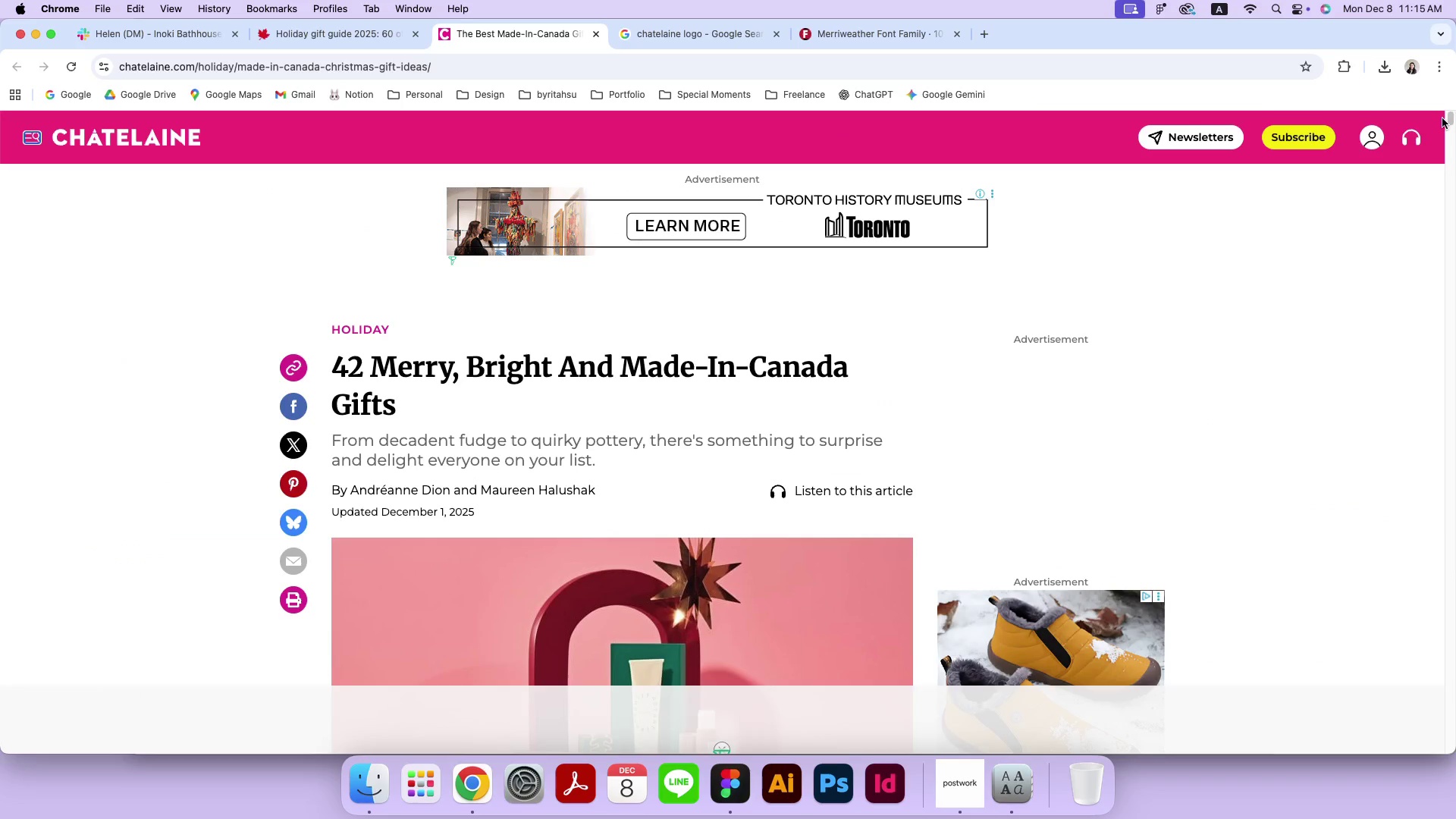 
left_click_drag(start_coordinate=[434, 412], to_coordinate=[337, 372])
 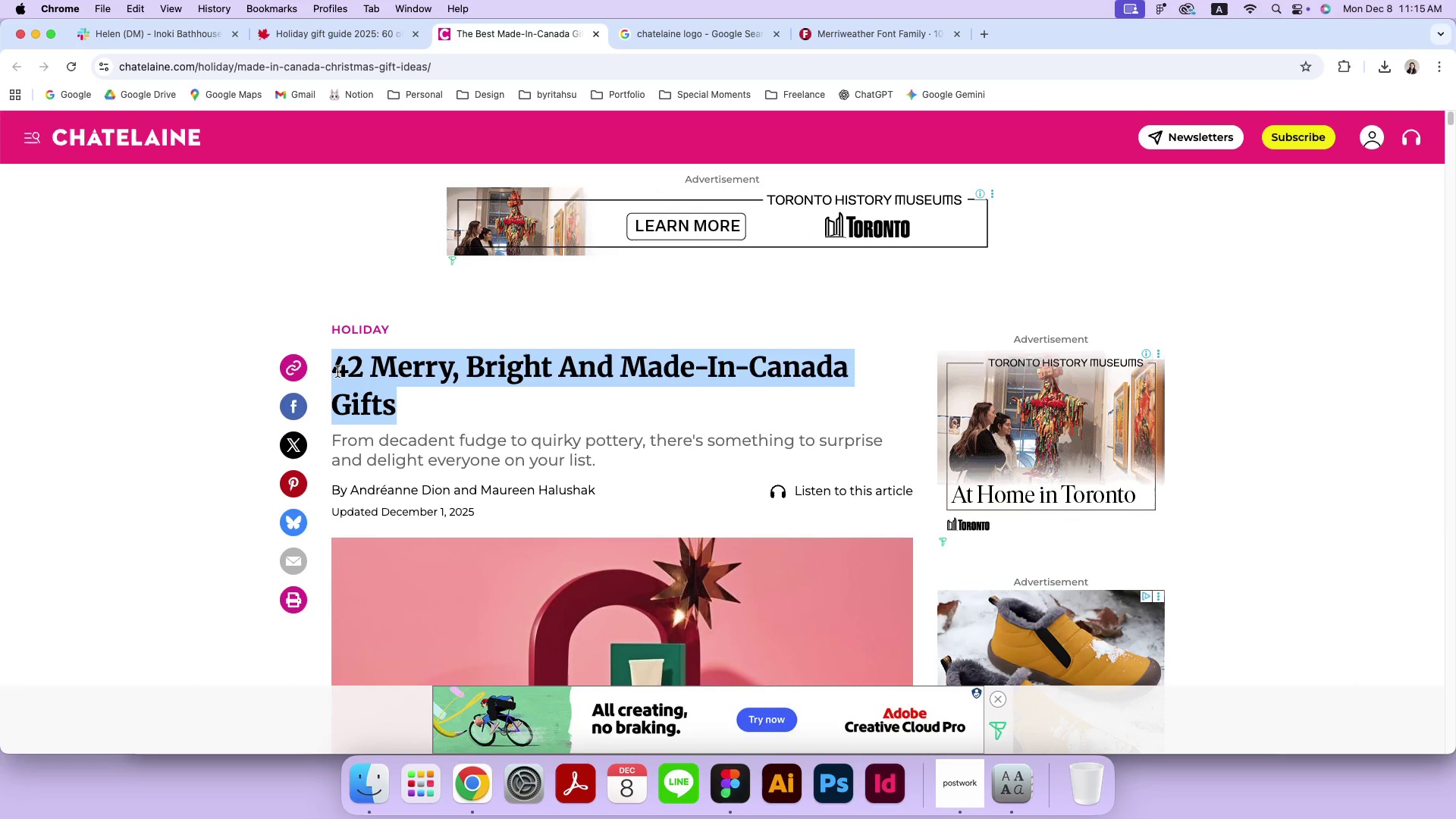 
key(Meta+CommandLeft)
 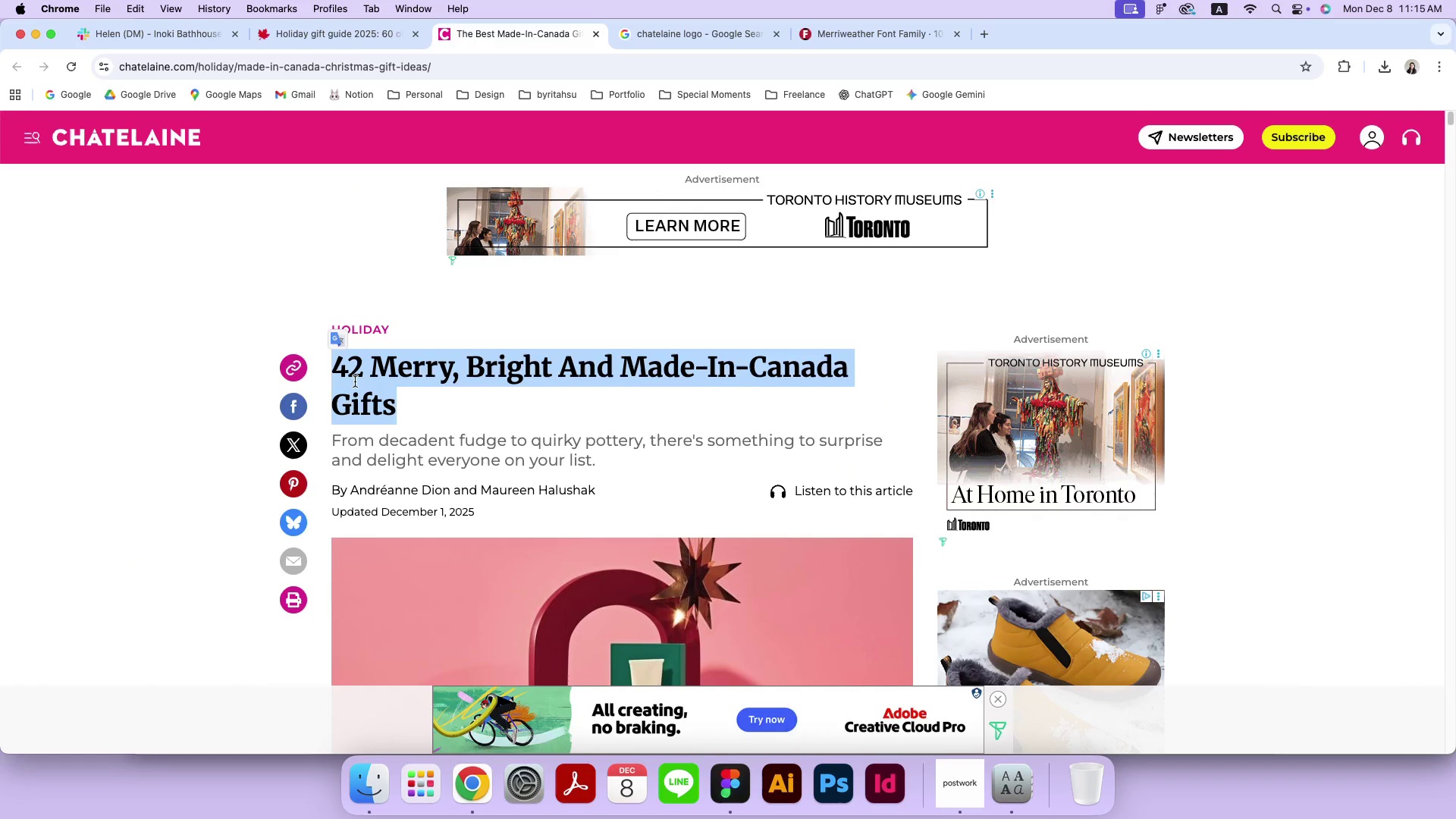 
key(Meta+C)
 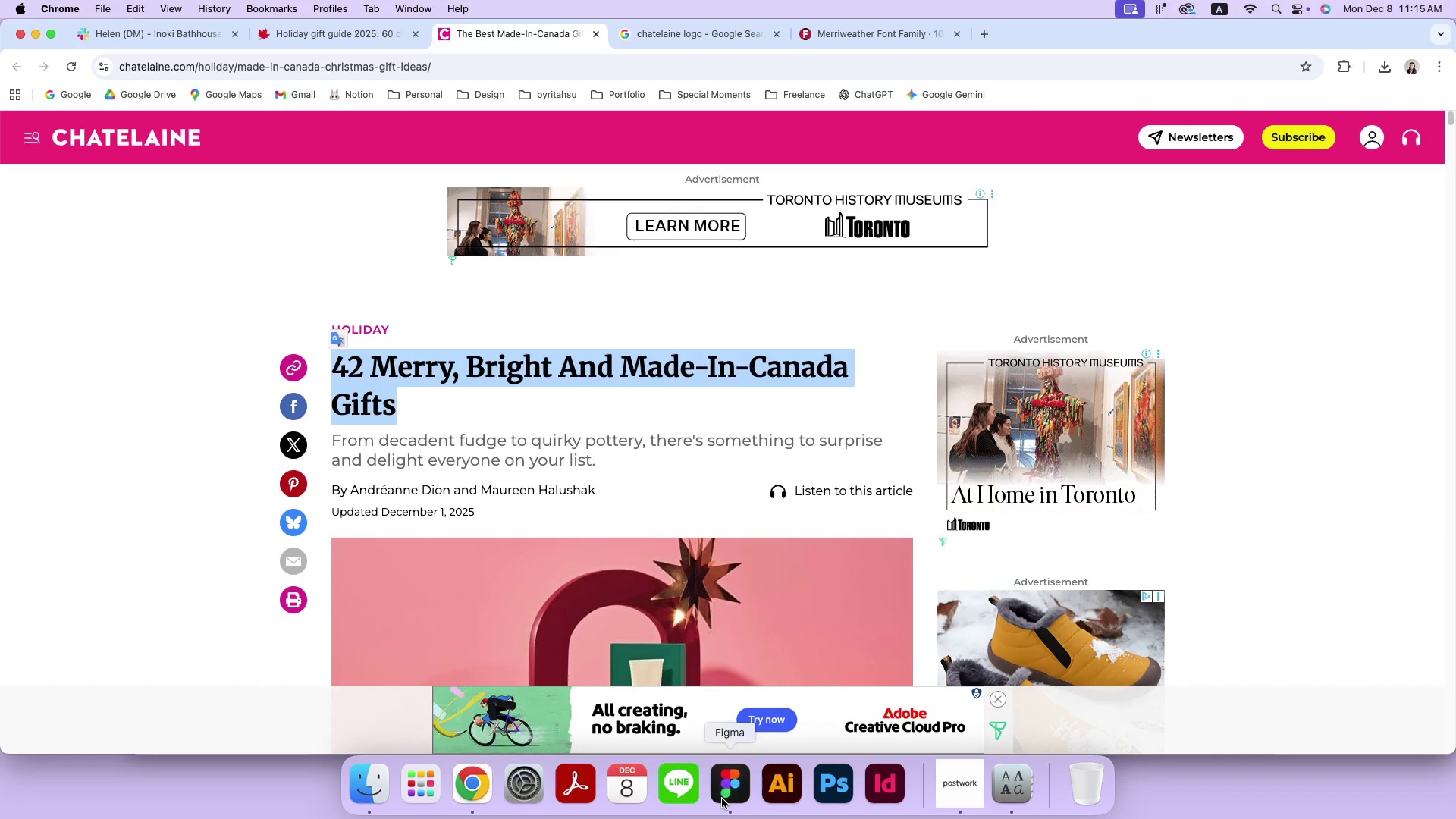 
left_click([722, 799])
 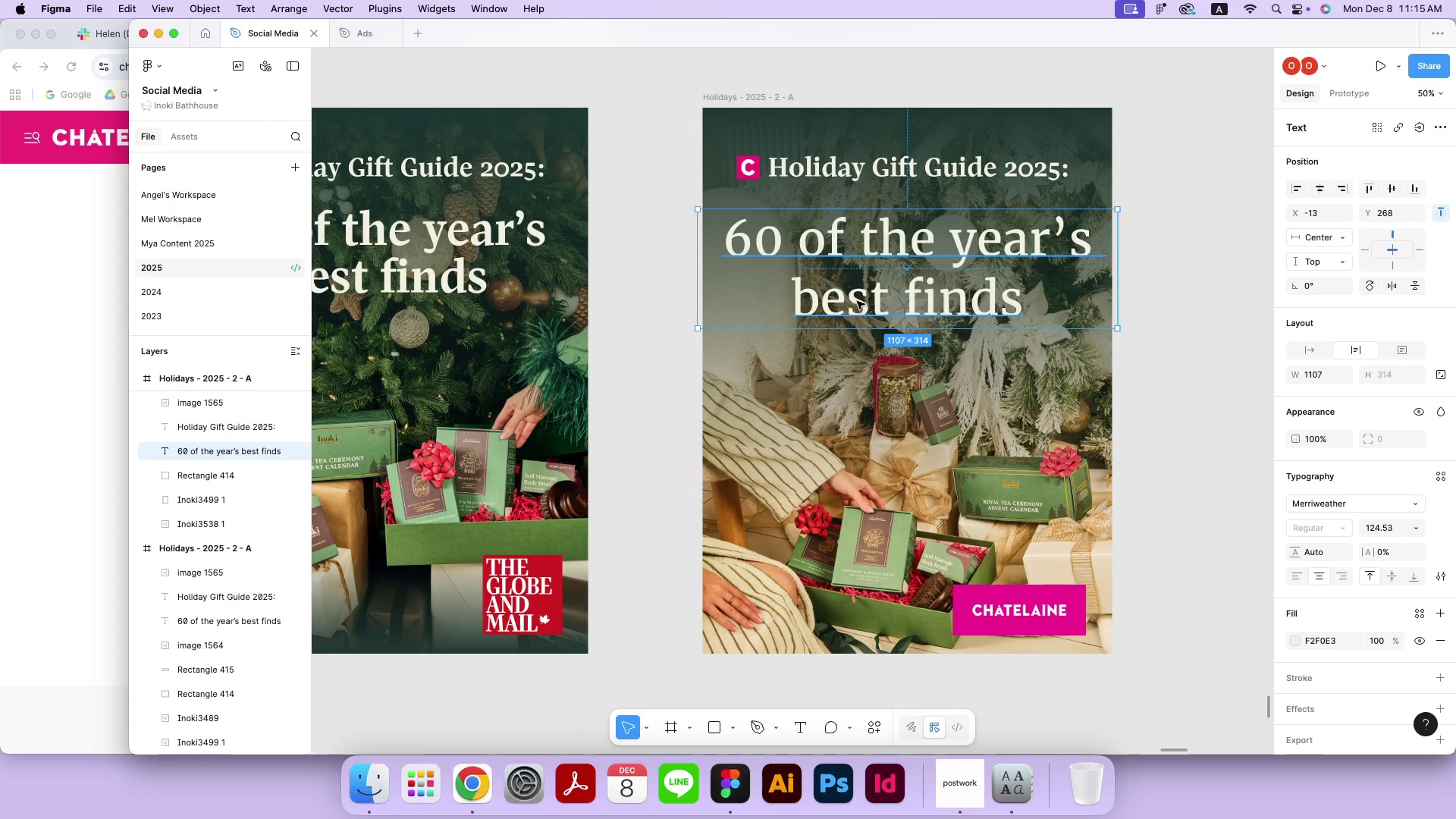 
double_click([857, 301])
 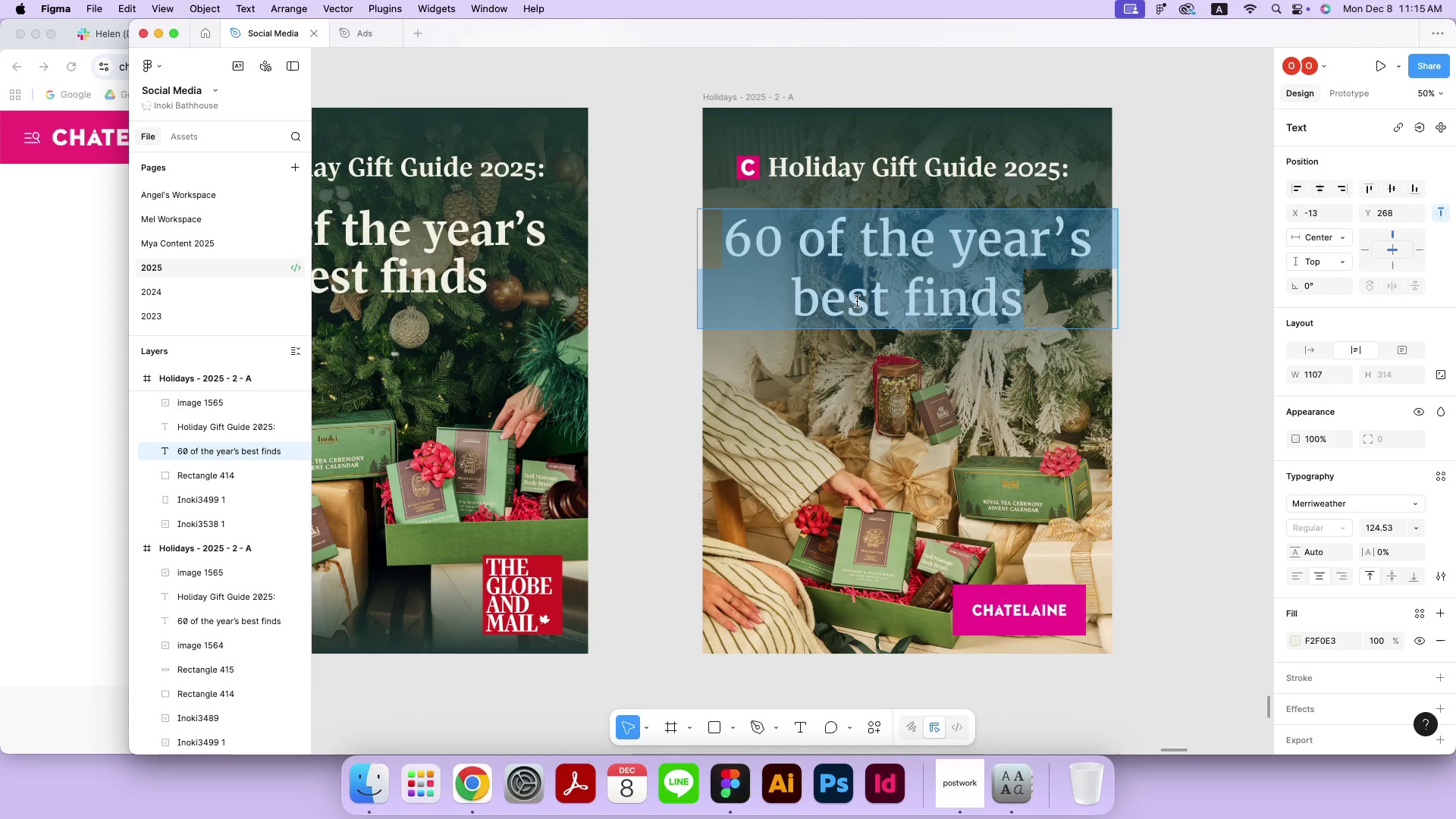 
key(Meta+CommandLeft)
 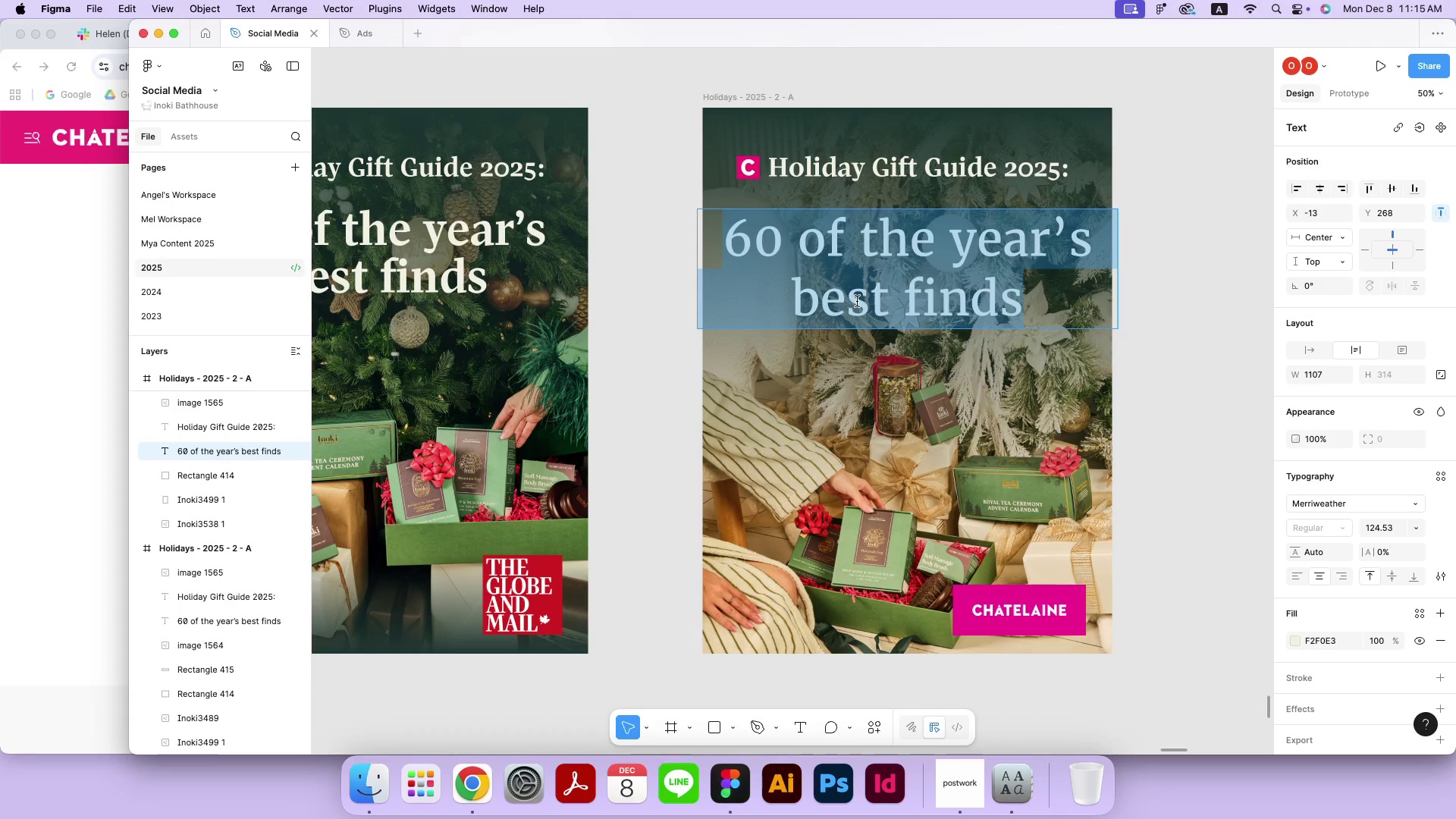 
key(Meta+V)
 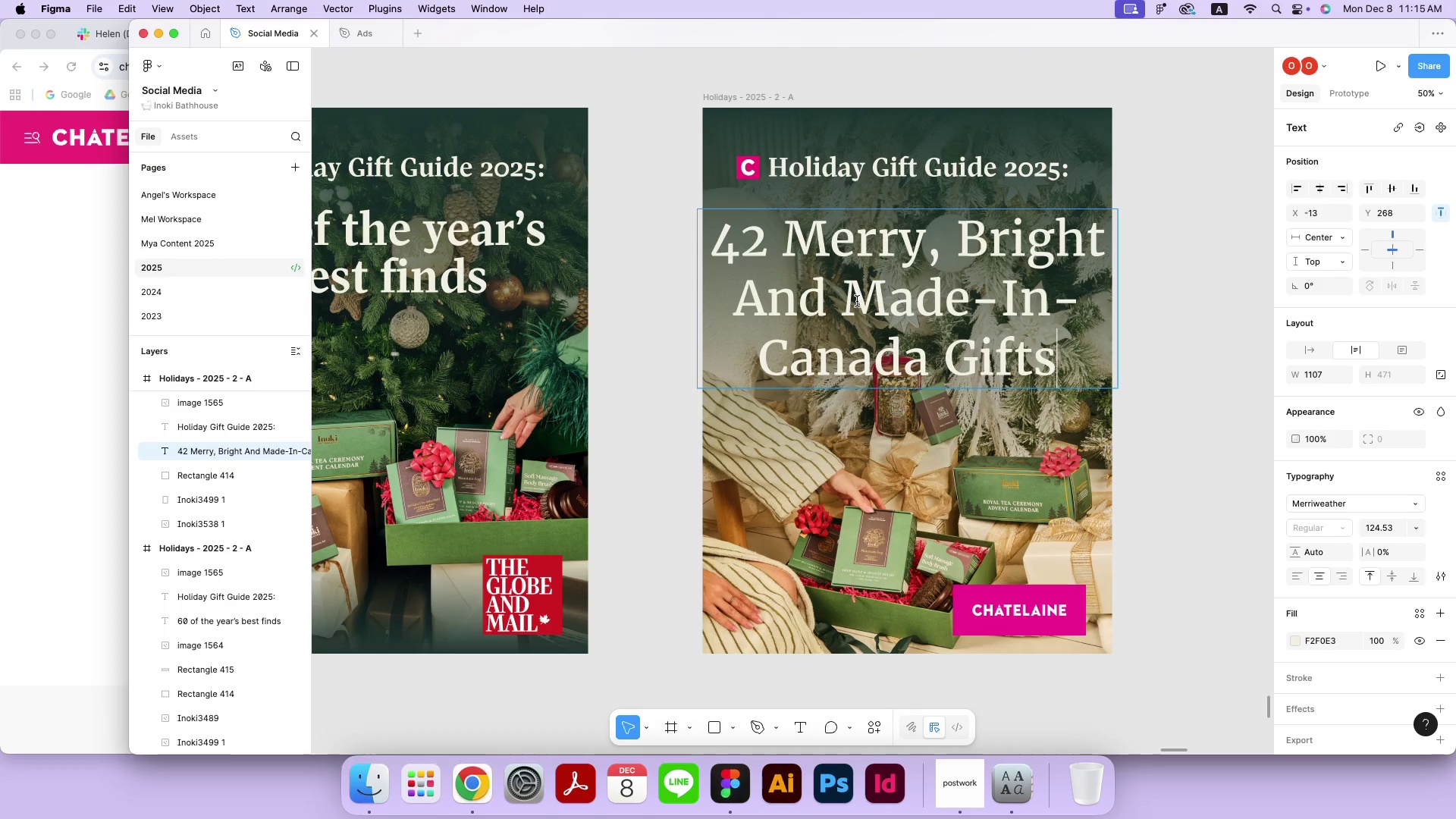 
left_click([857, 301])
 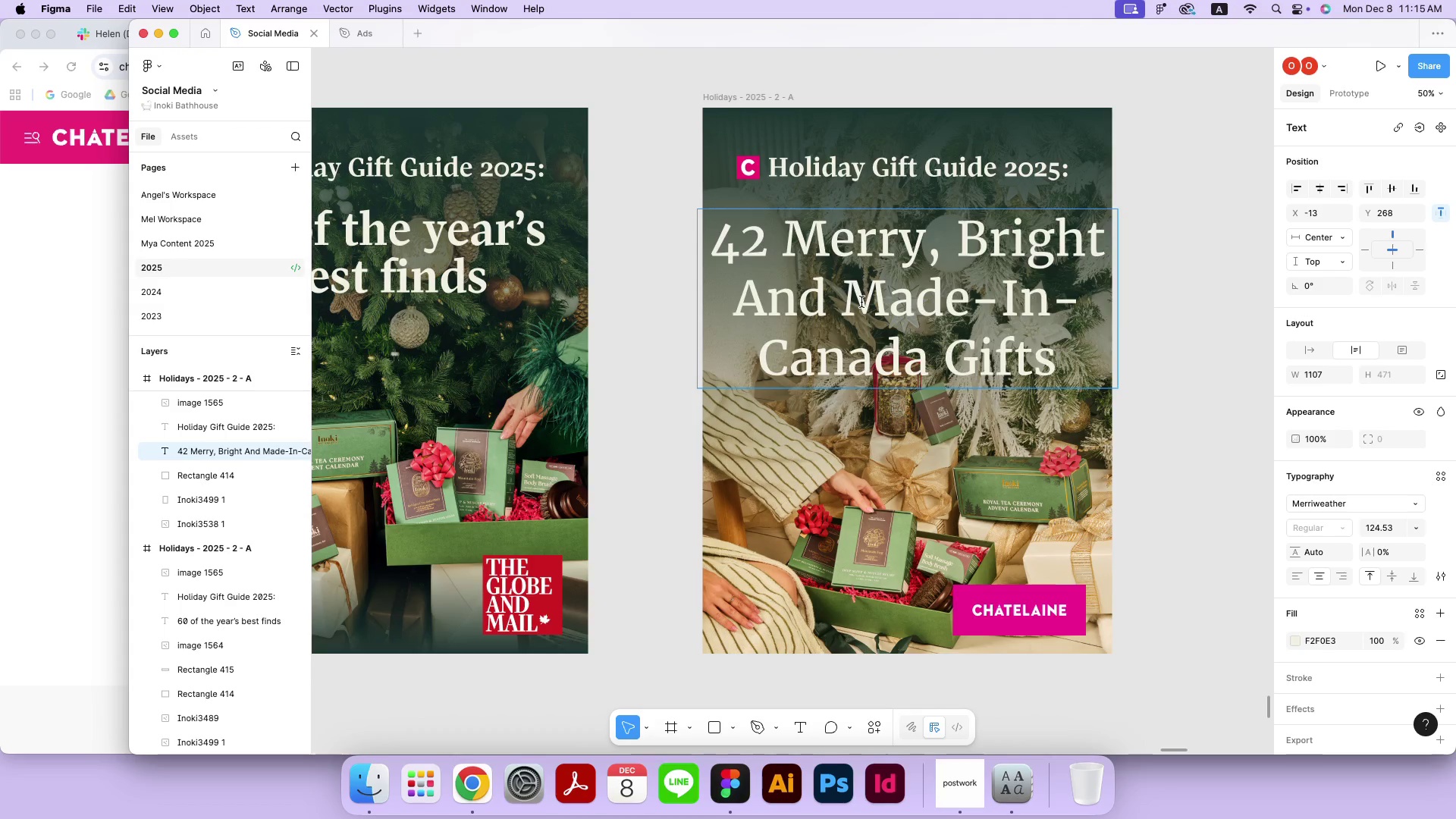 
key(Meta+A)
 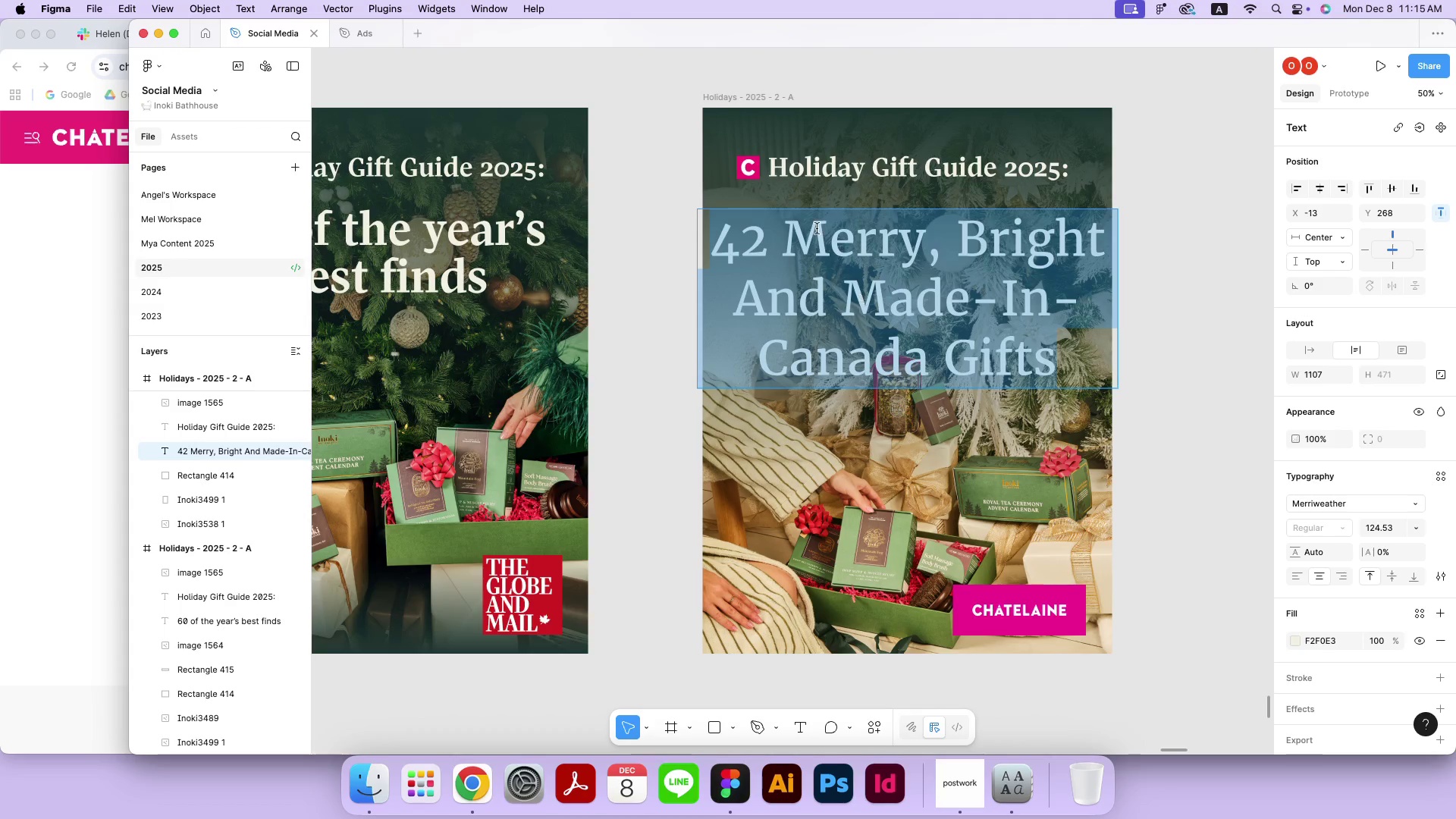 
left_click([644, 220])
 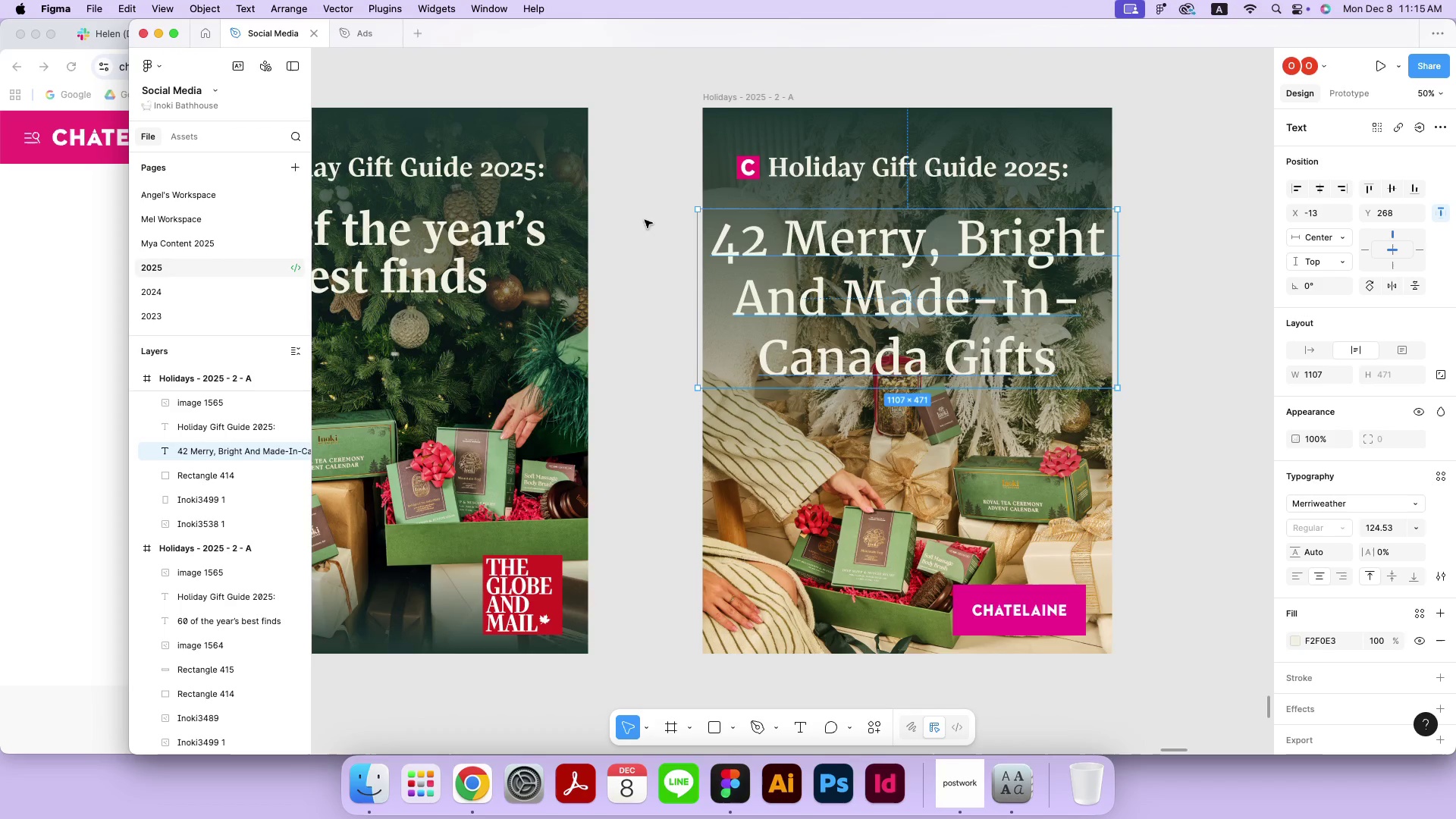 
key(Meta+R)
 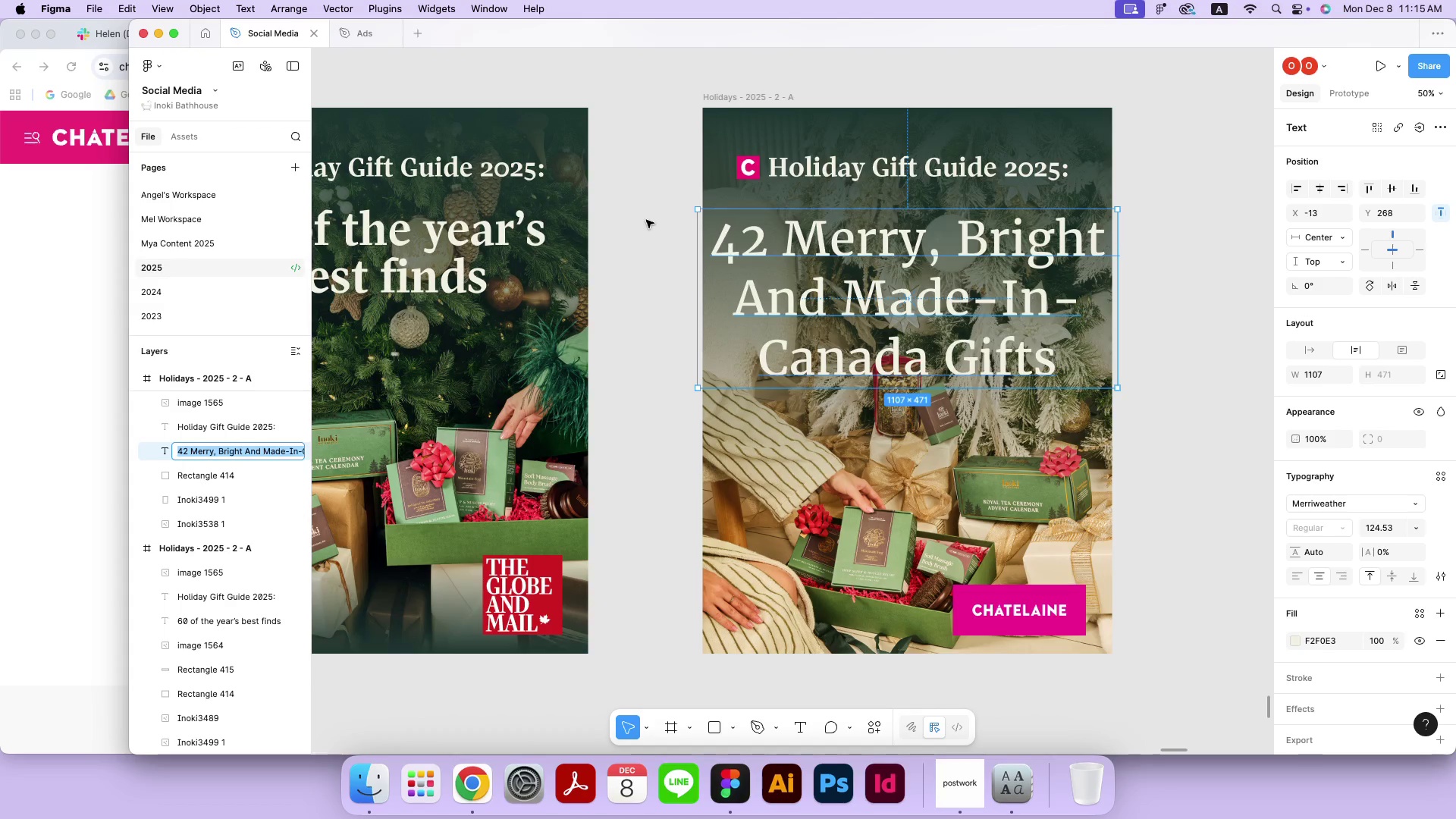 
right_click([646, 220])
 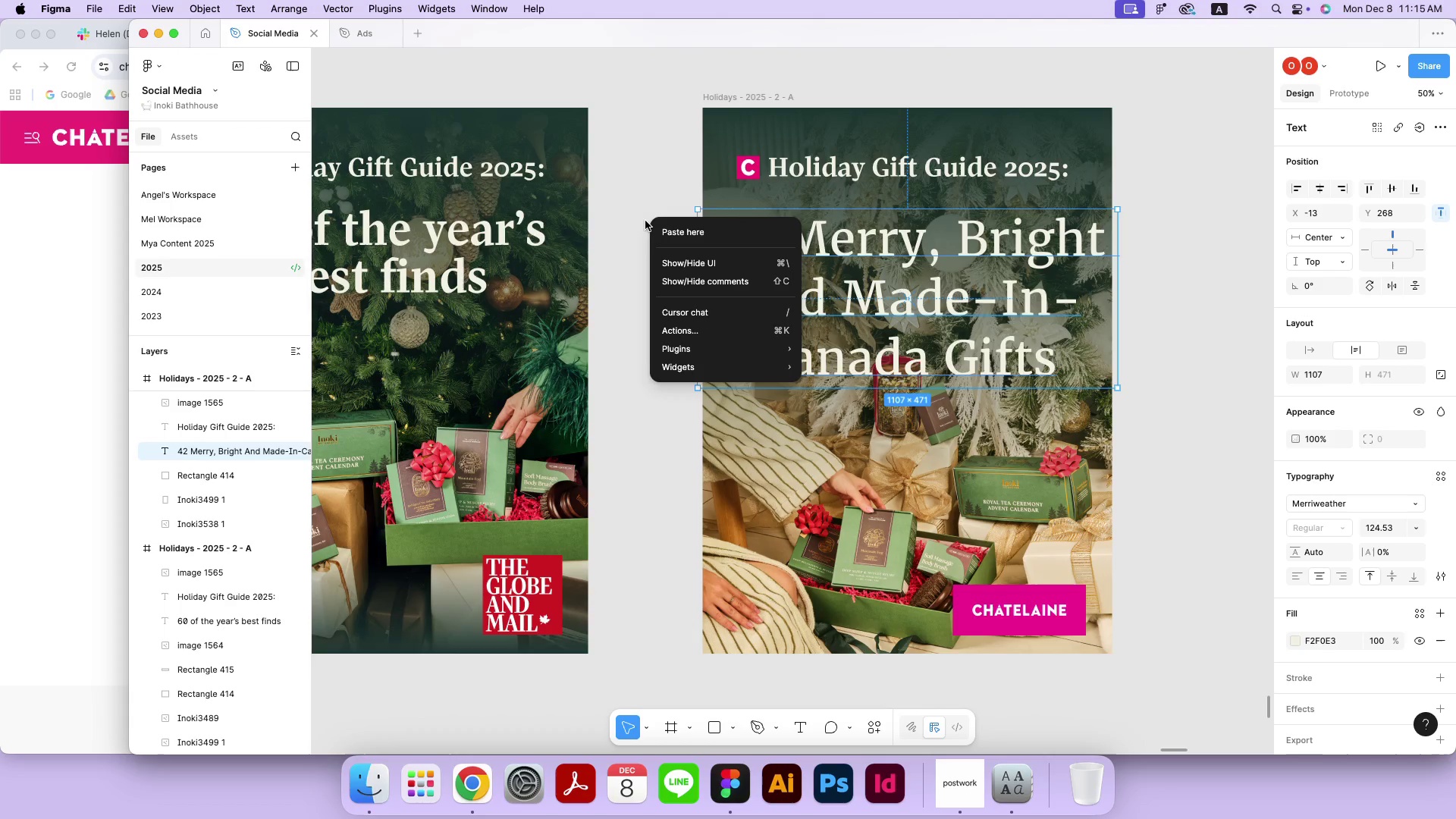 
left_click([636, 224])
 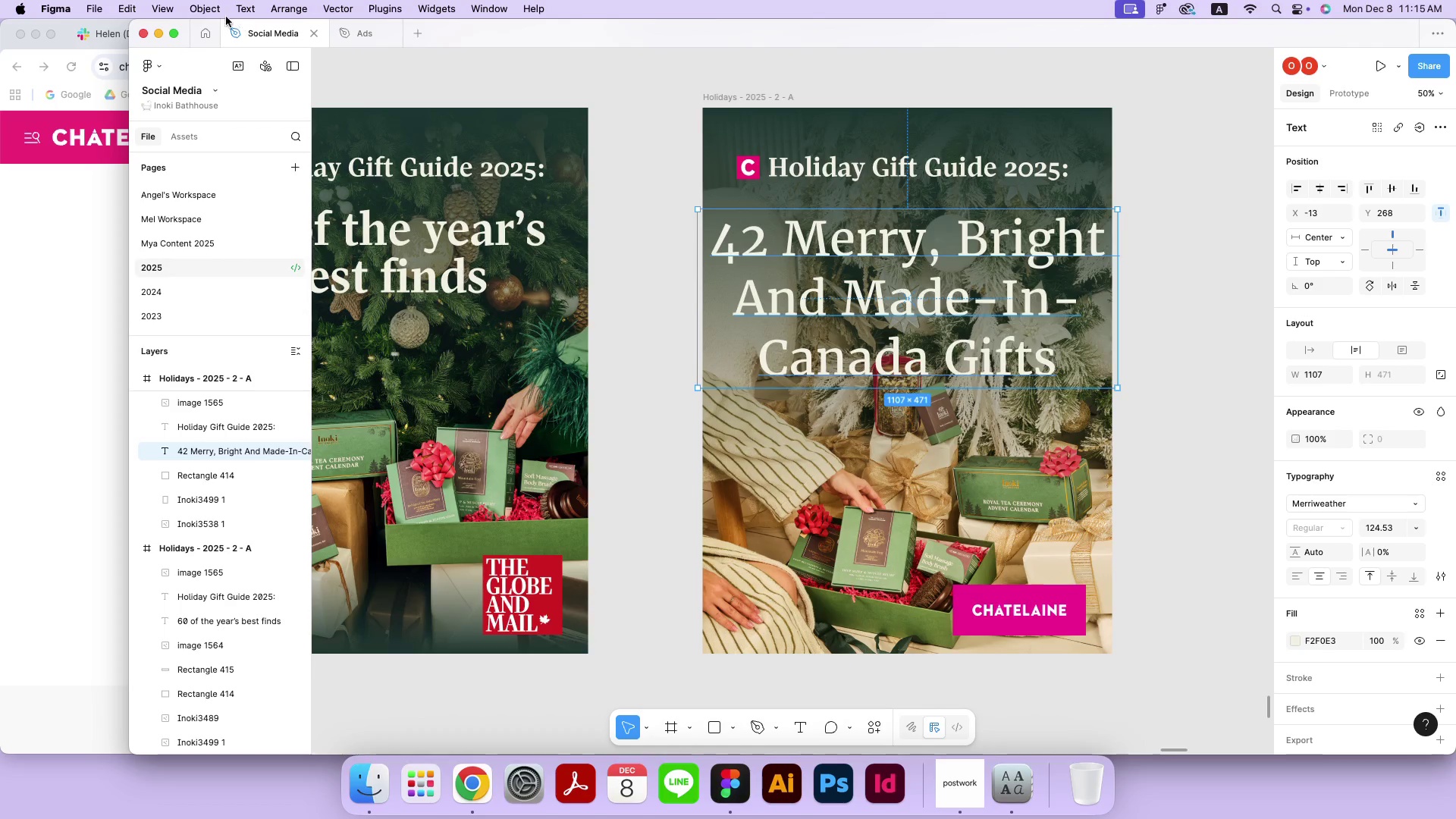 
left_click([173, 8])
 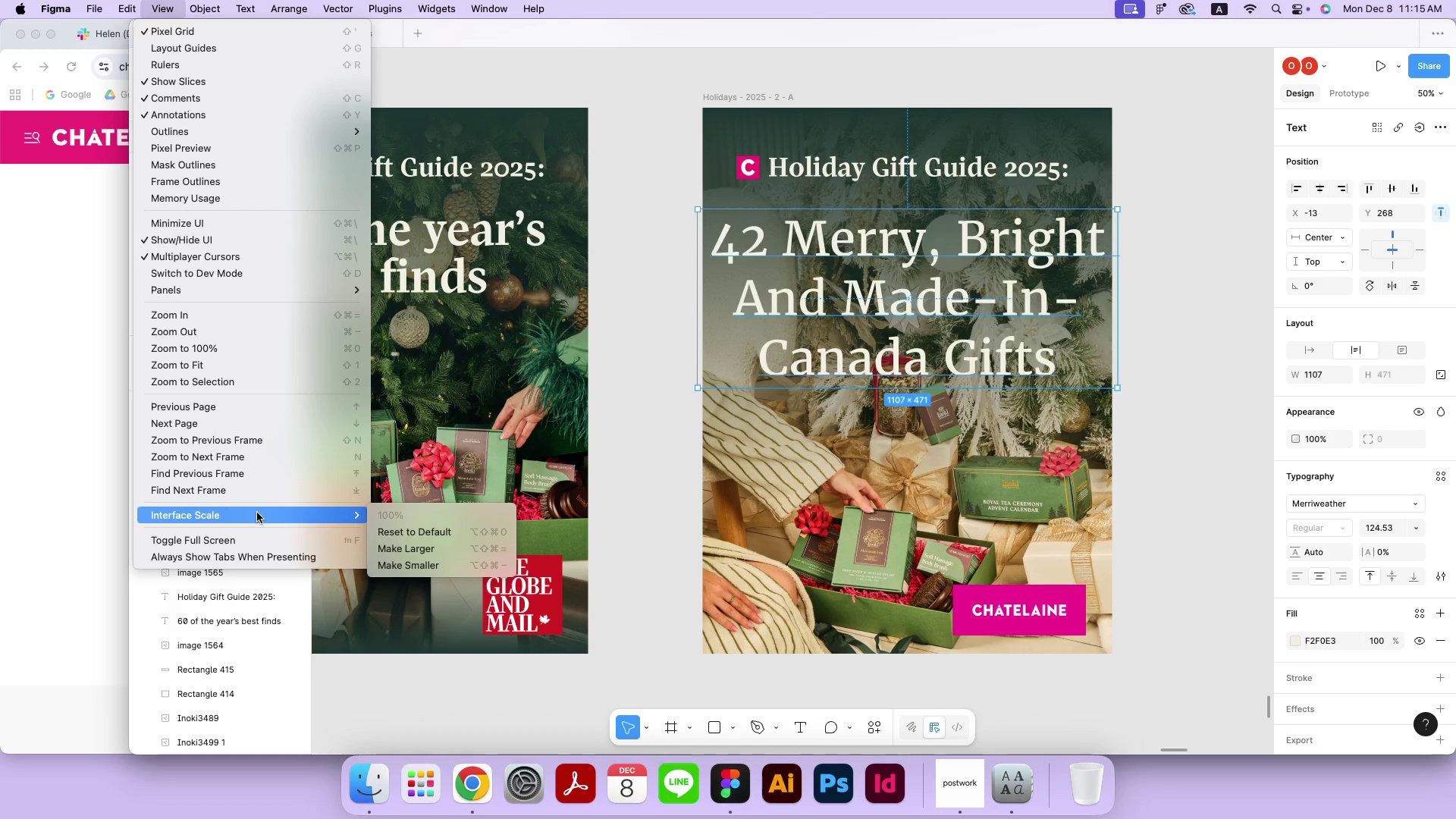 
wait(5.63)
 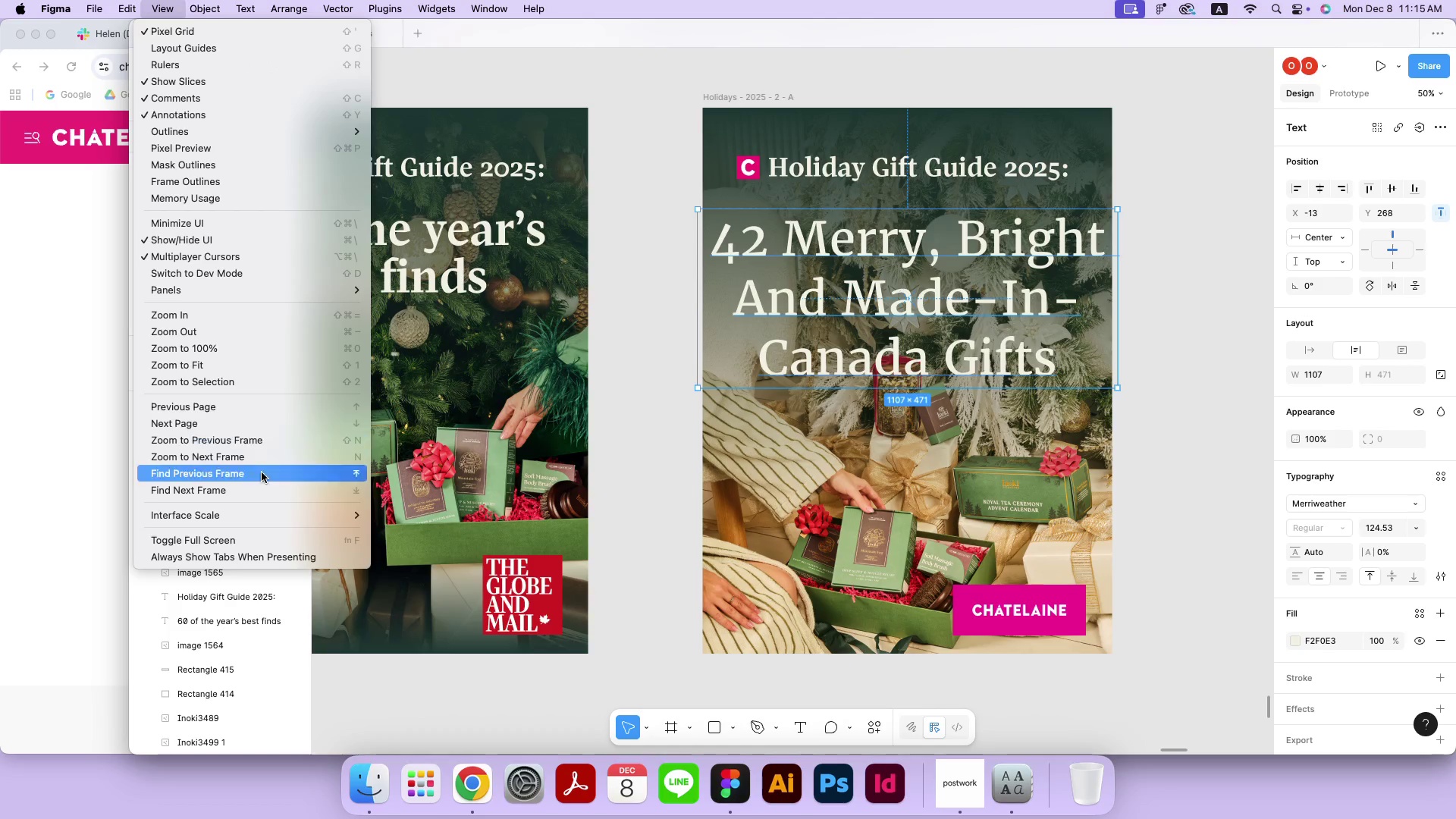 
left_click([249, 70])
 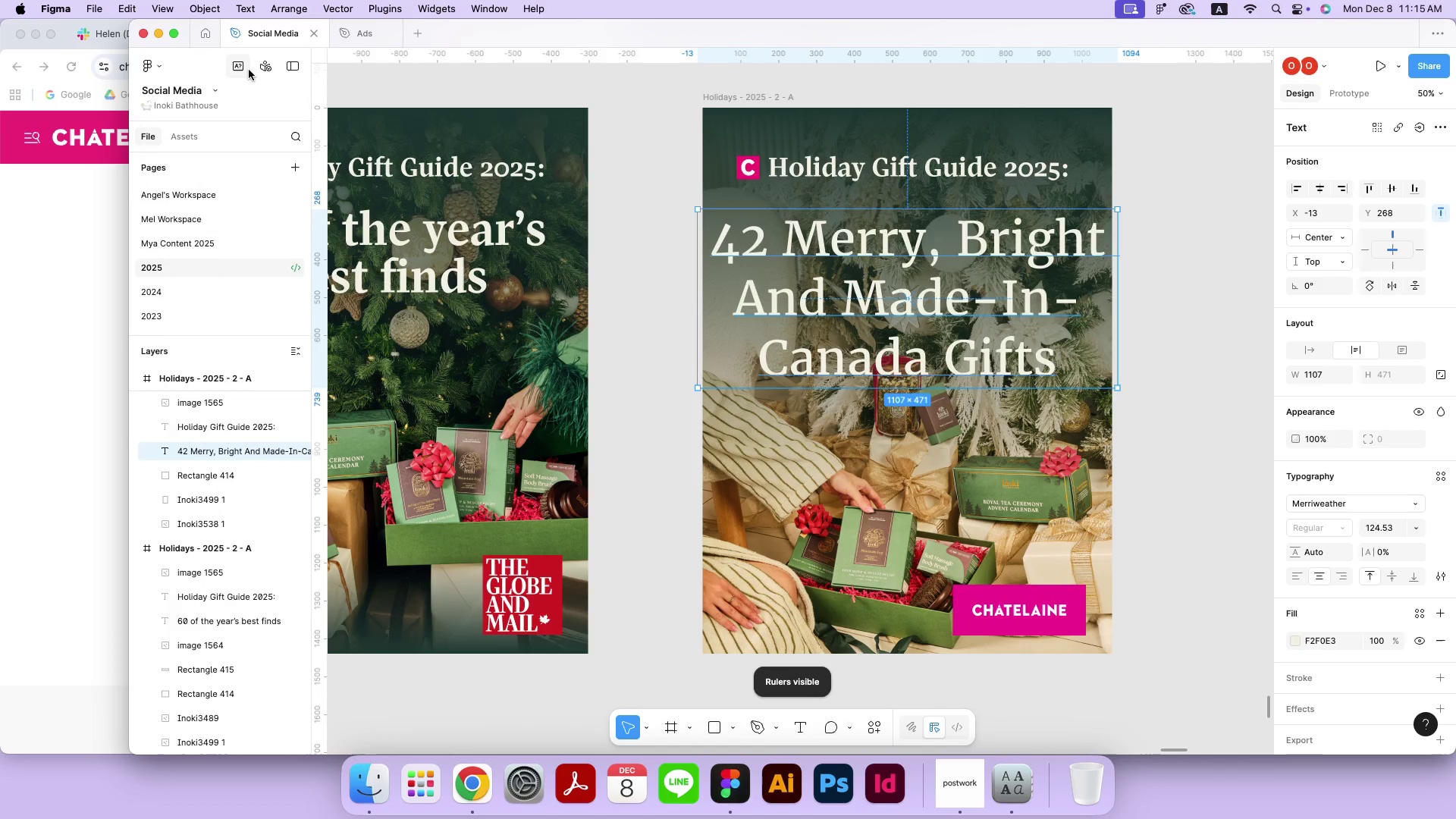 
left_click_drag(start_coordinate=[655, 60], to_coordinate=[619, 245])
 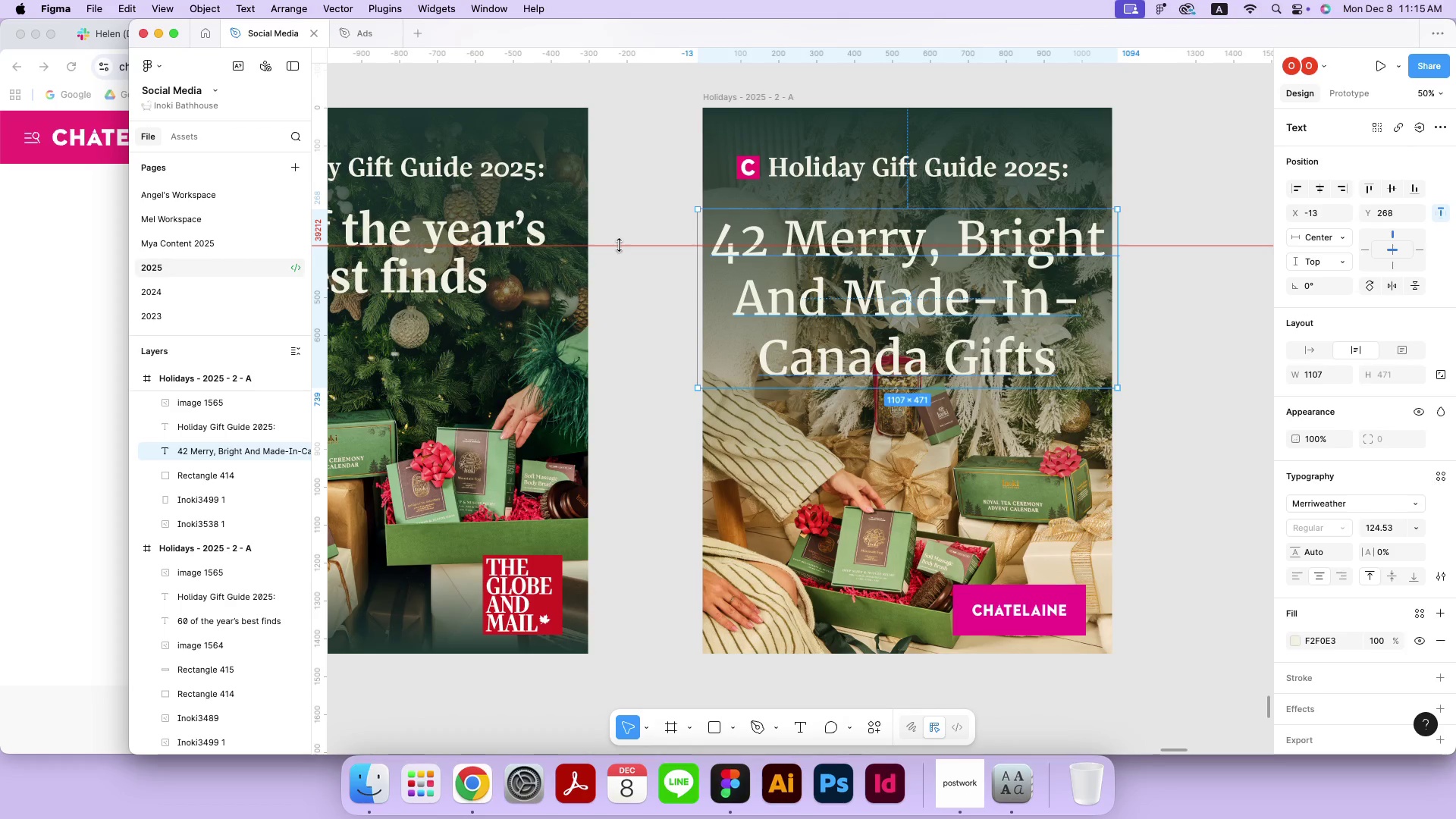 
left_click_drag(start_coordinate=[664, 58], to_coordinate=[637, 221])
 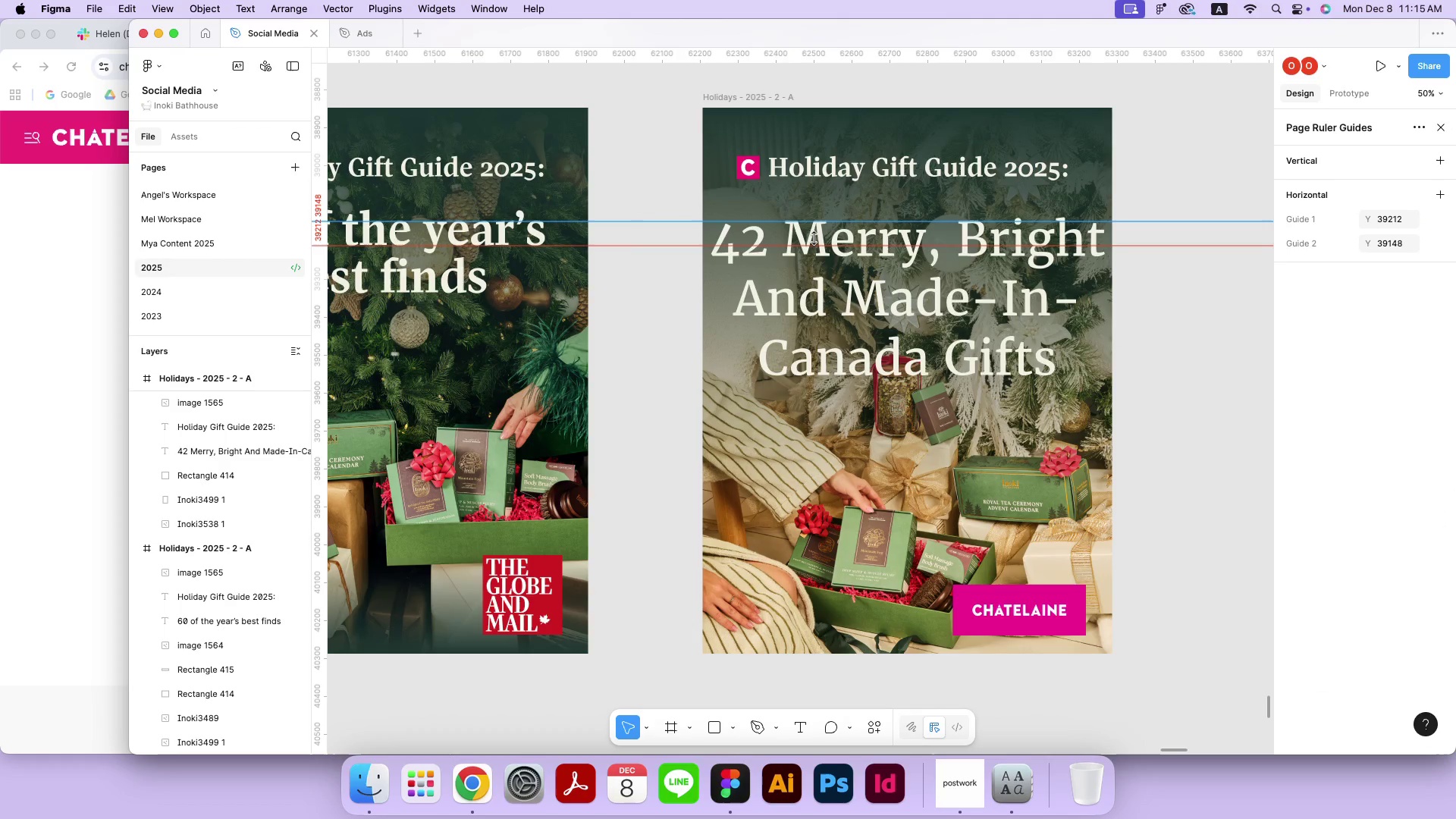 
left_click([814, 237])
 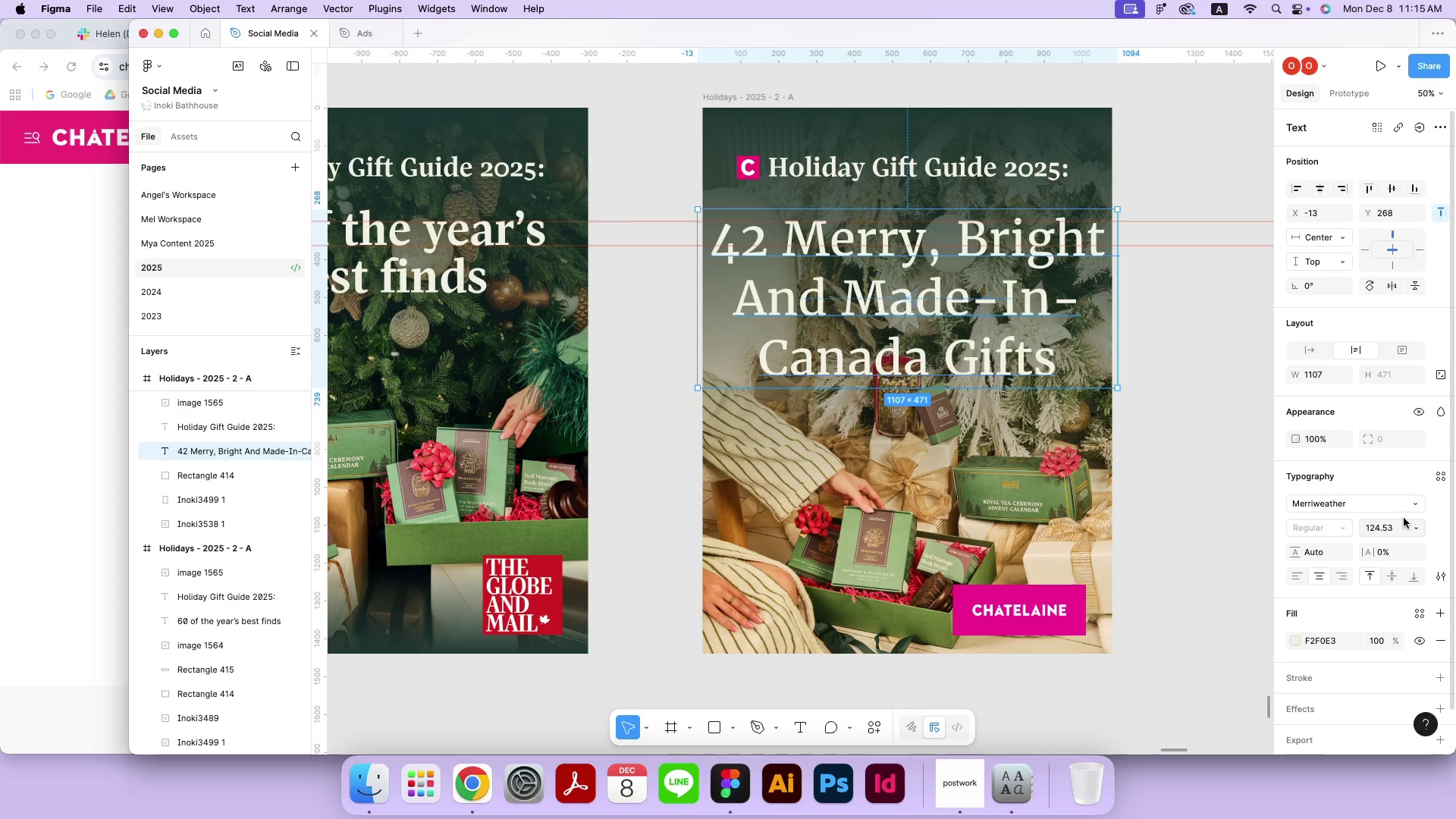 
left_click([1395, 536])
 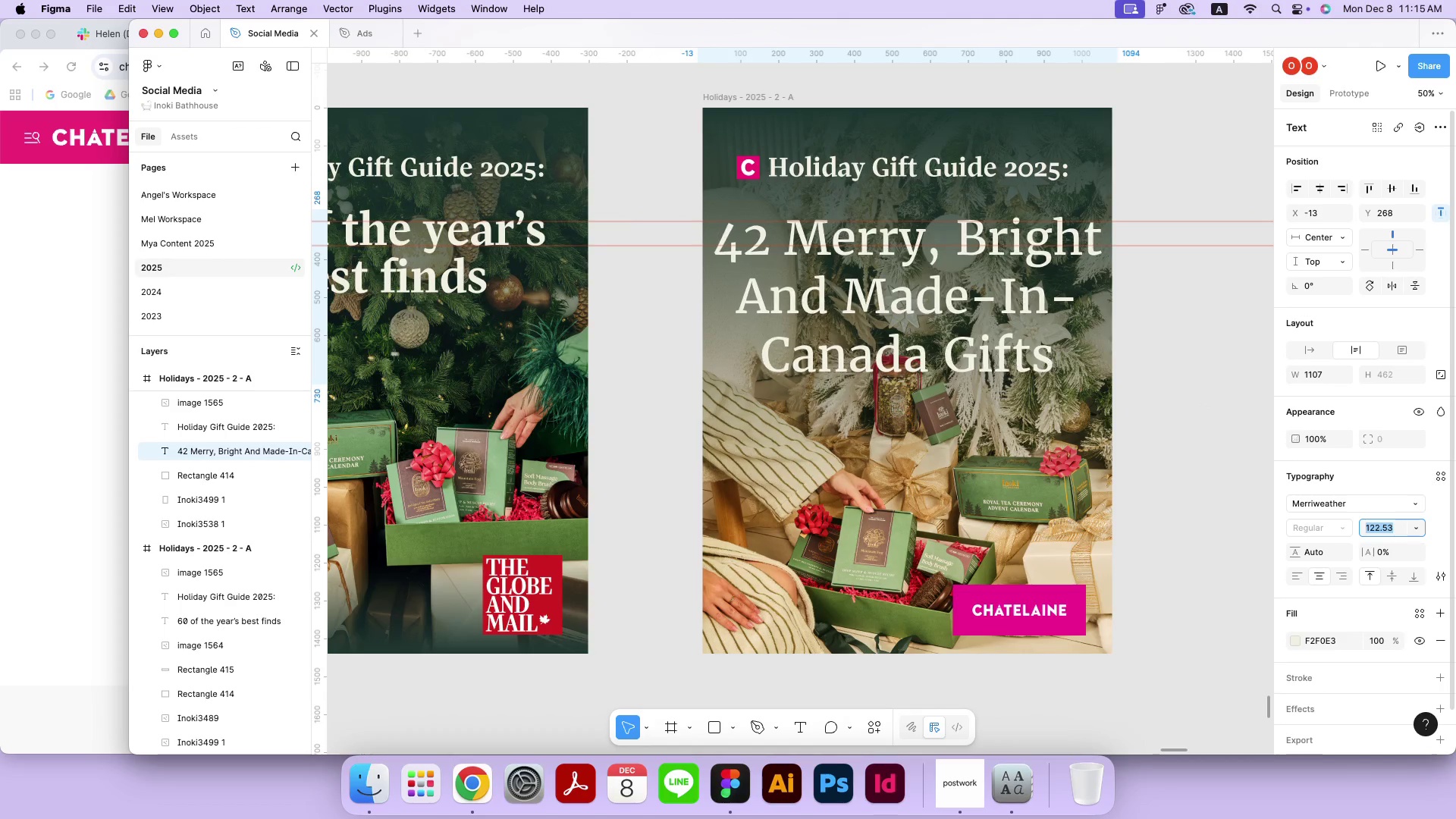 
hold_key(key=ArrowDown, duration=1.51)
 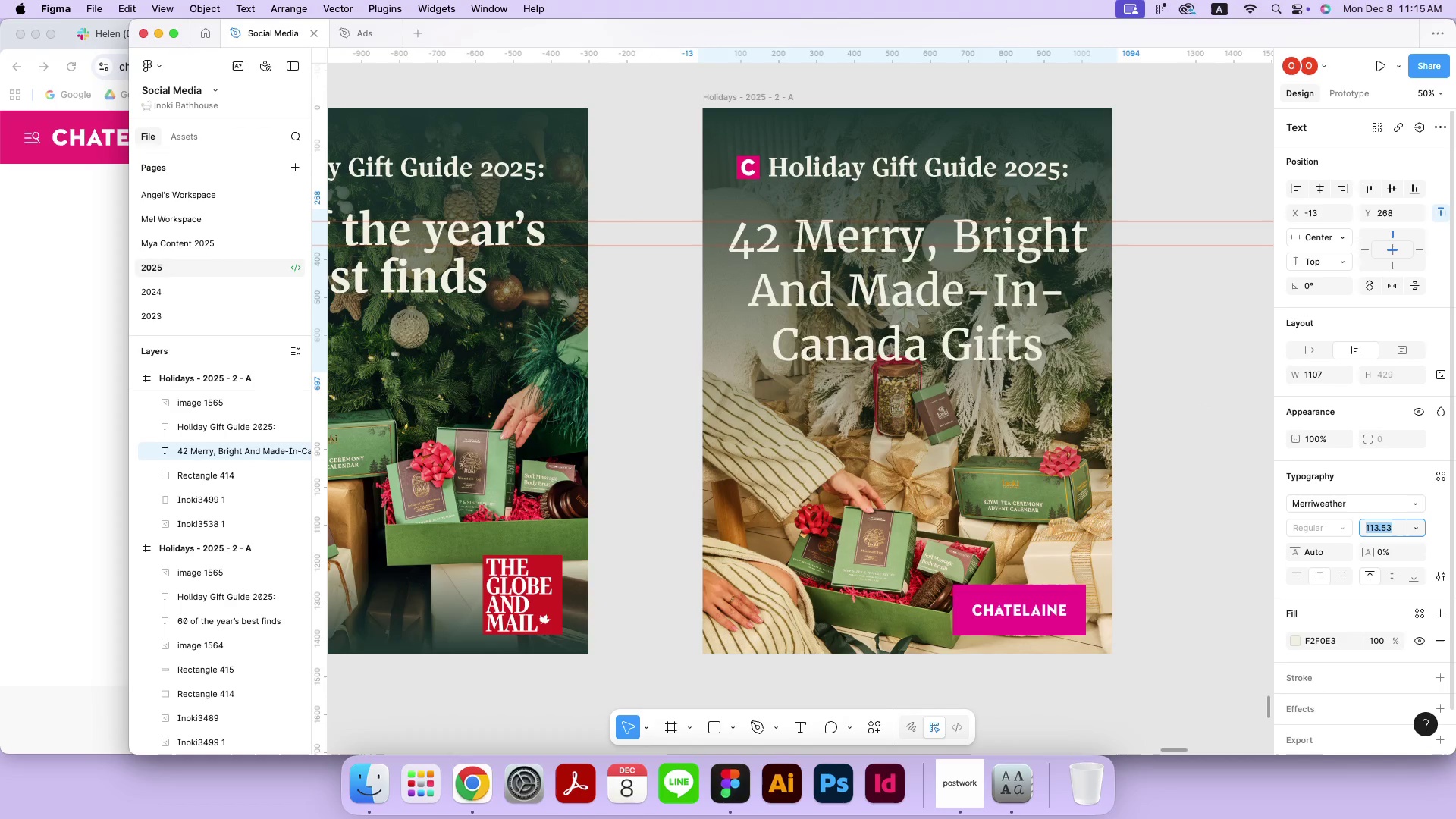 
hold_key(key=ArrowDown, duration=0.7)
 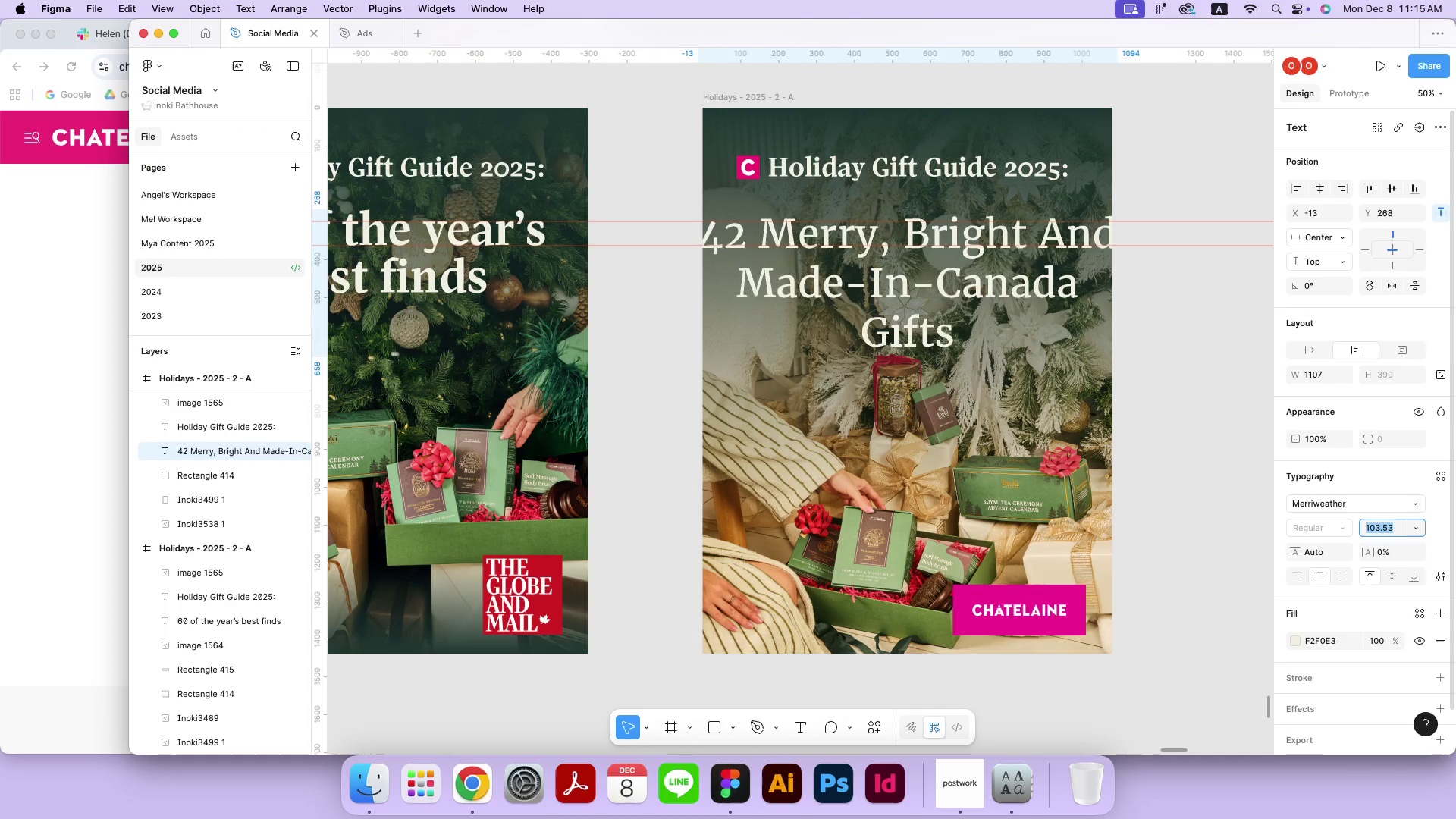 
hold_key(key=ArrowDown, duration=0.82)
 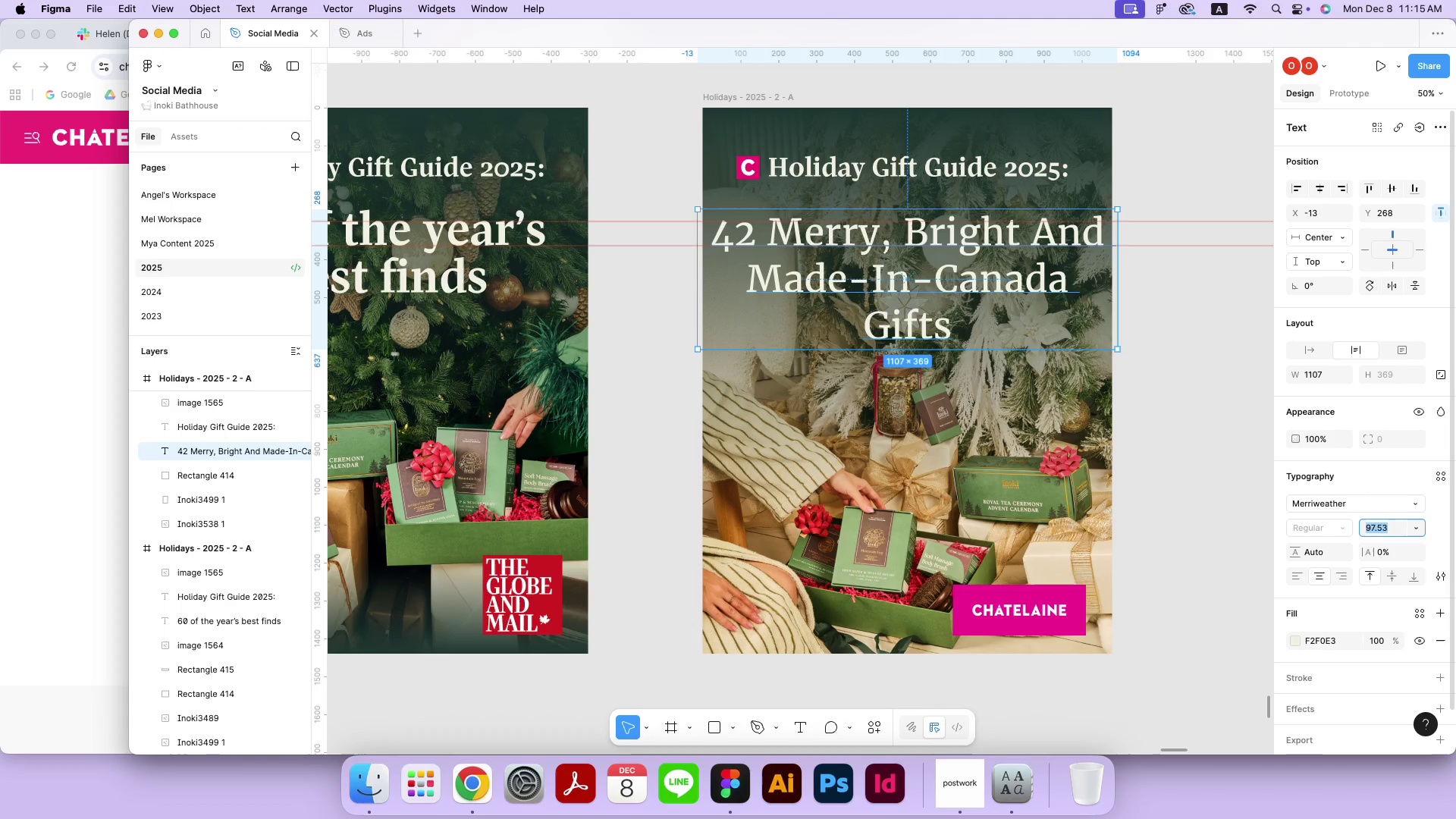 
wait(7.91)
 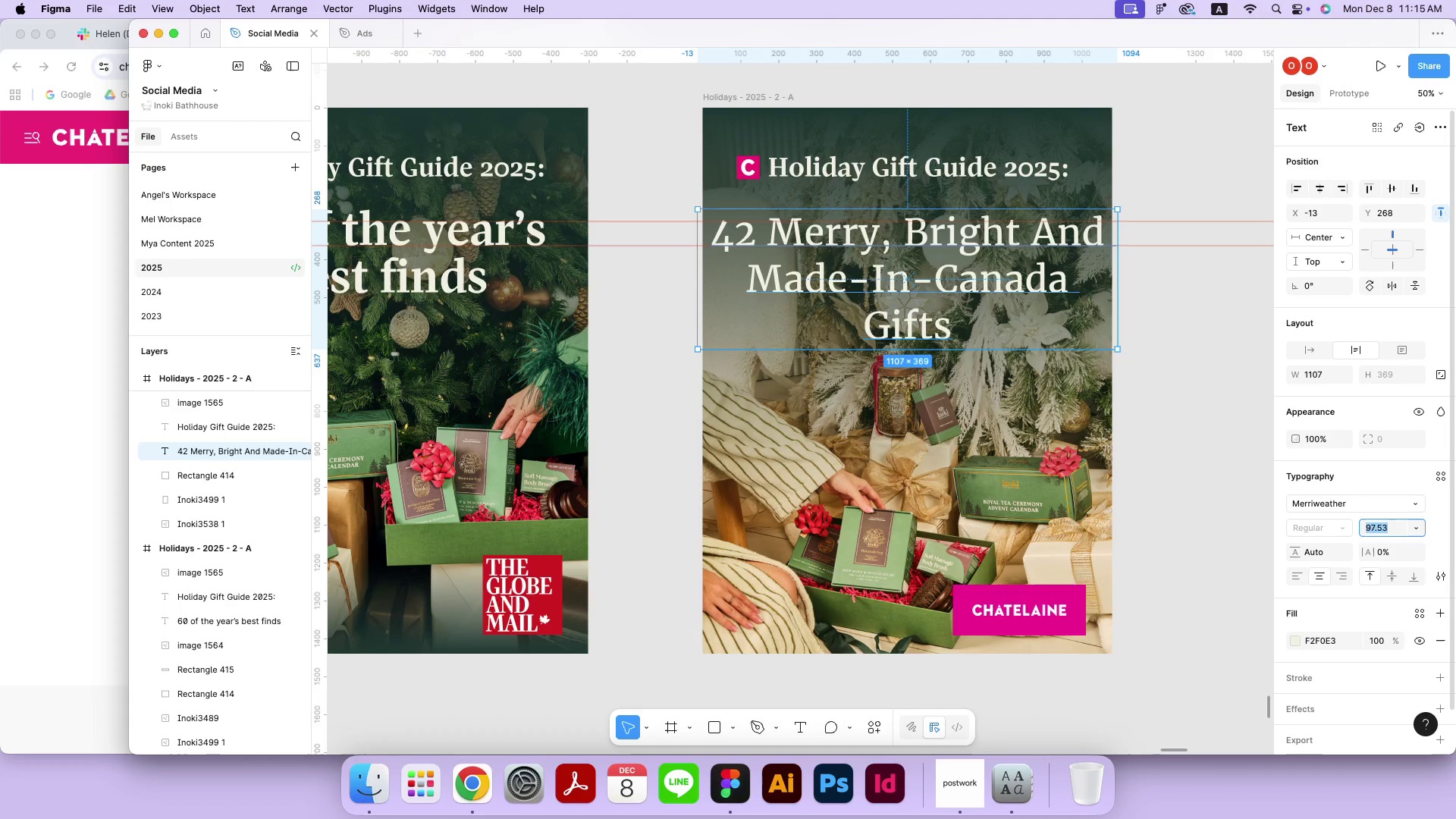 
key(ArrowDown)
 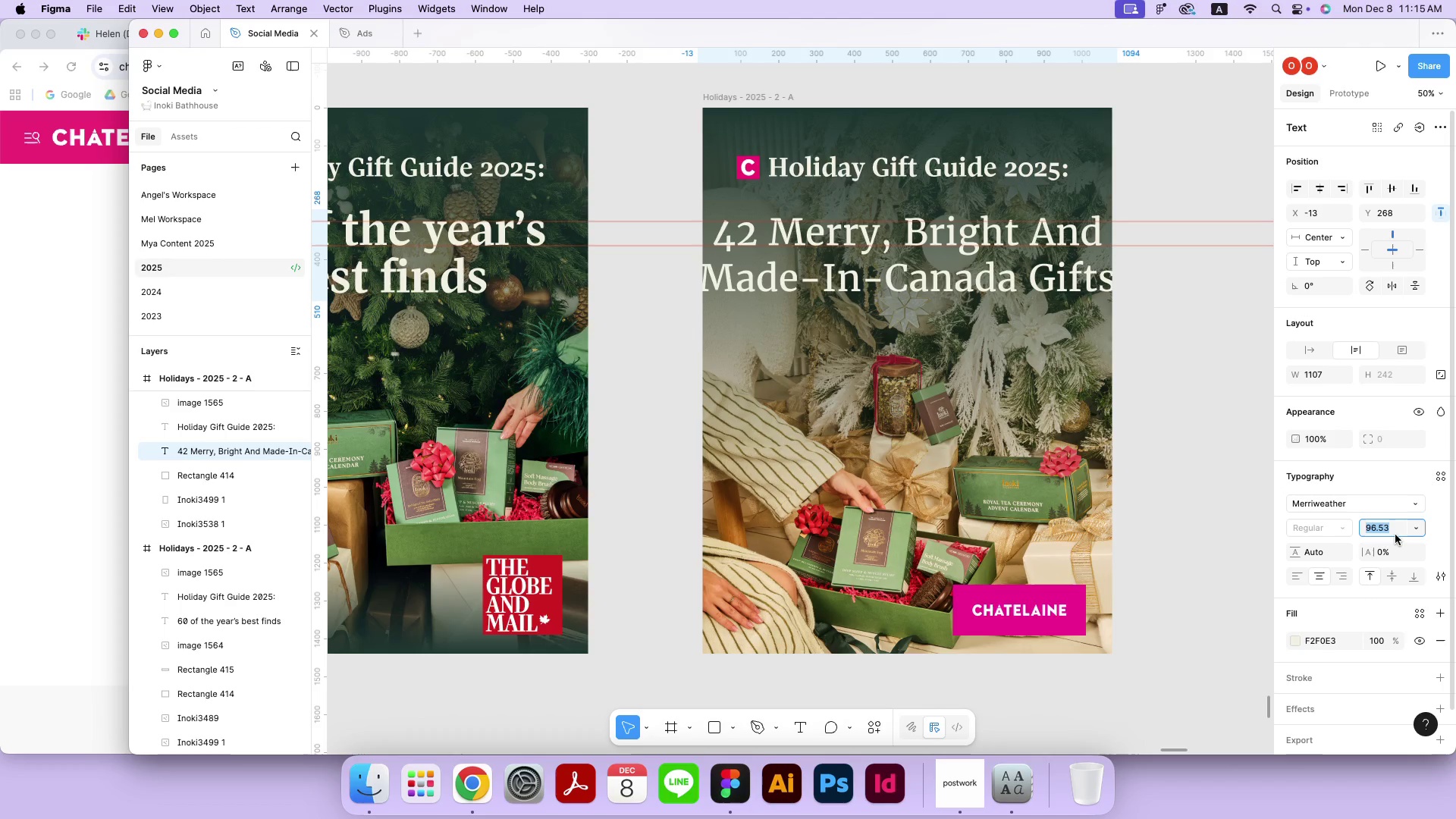 
type(95)
 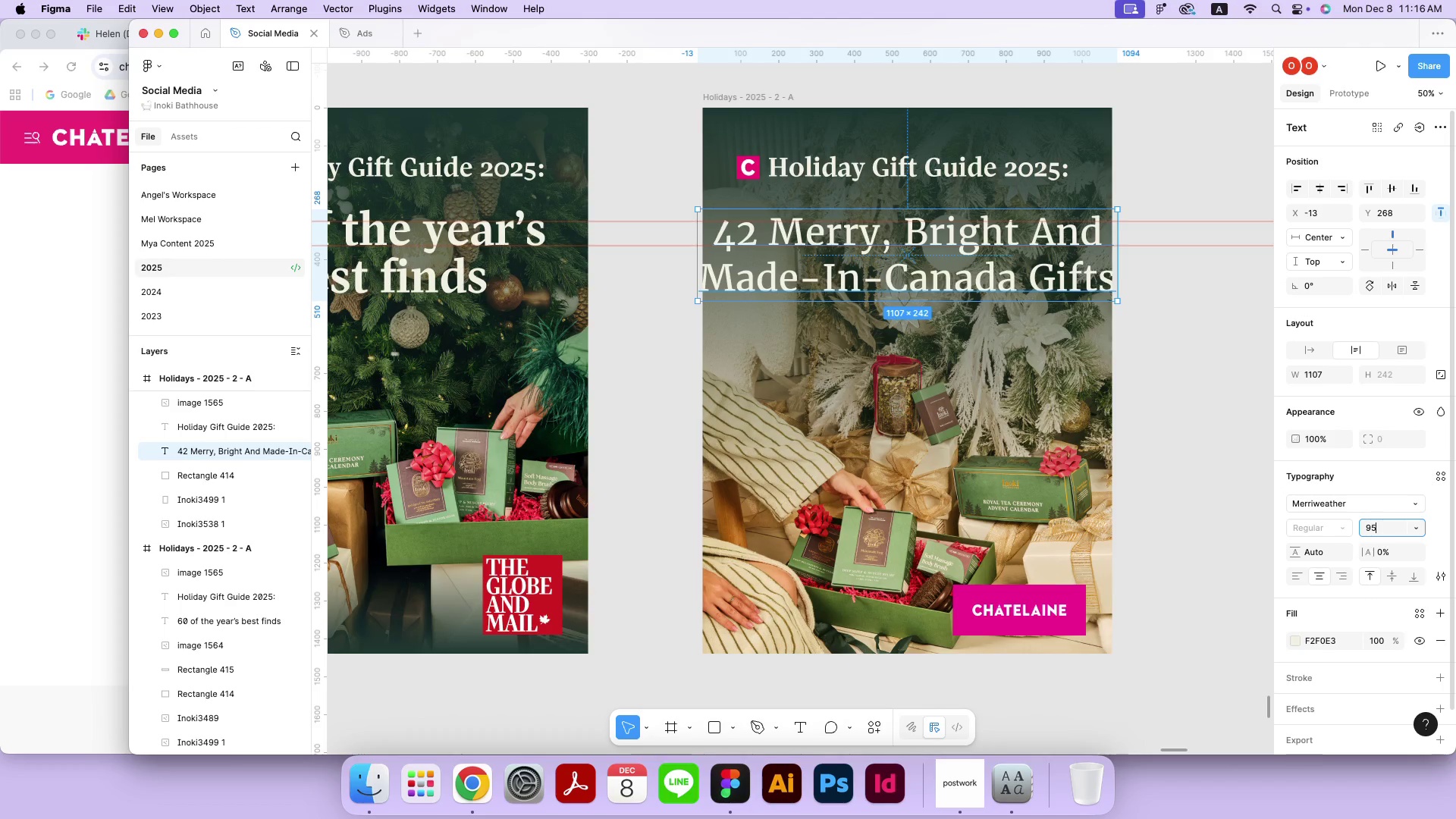 
key(Enter)
 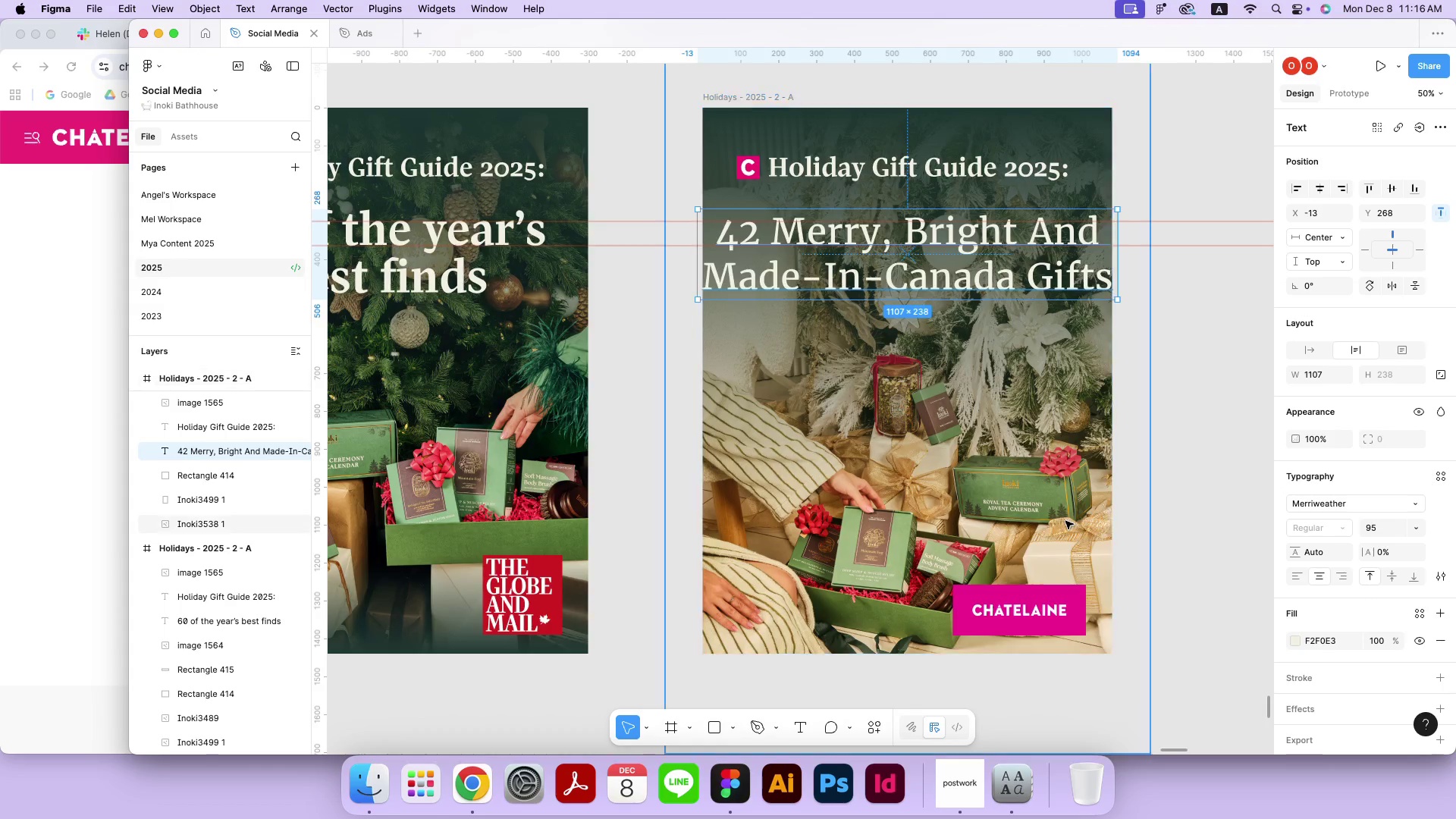 
key(Meta+Minus)
 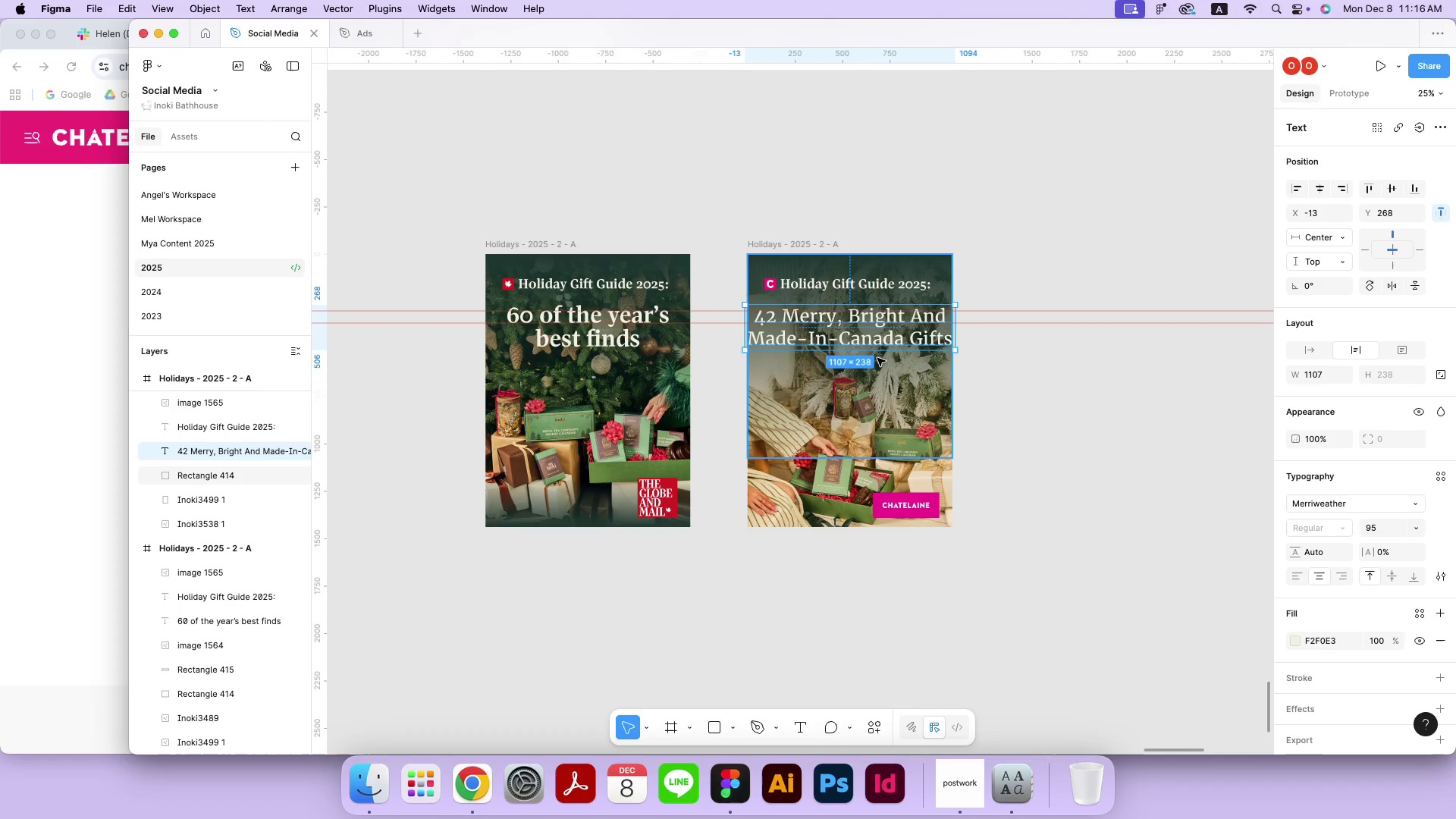 
wait(6.02)
 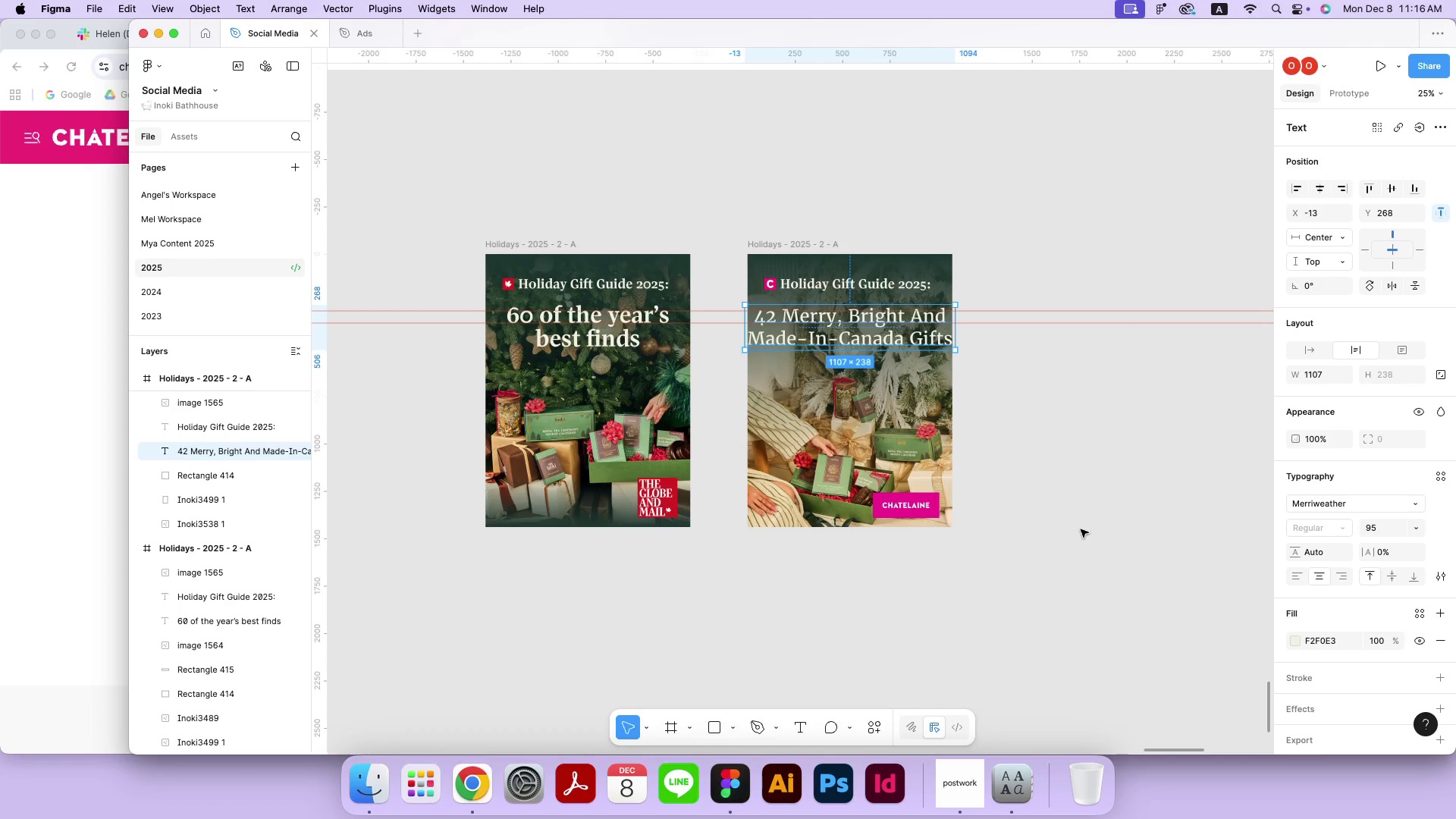 
left_click([81, 333])
 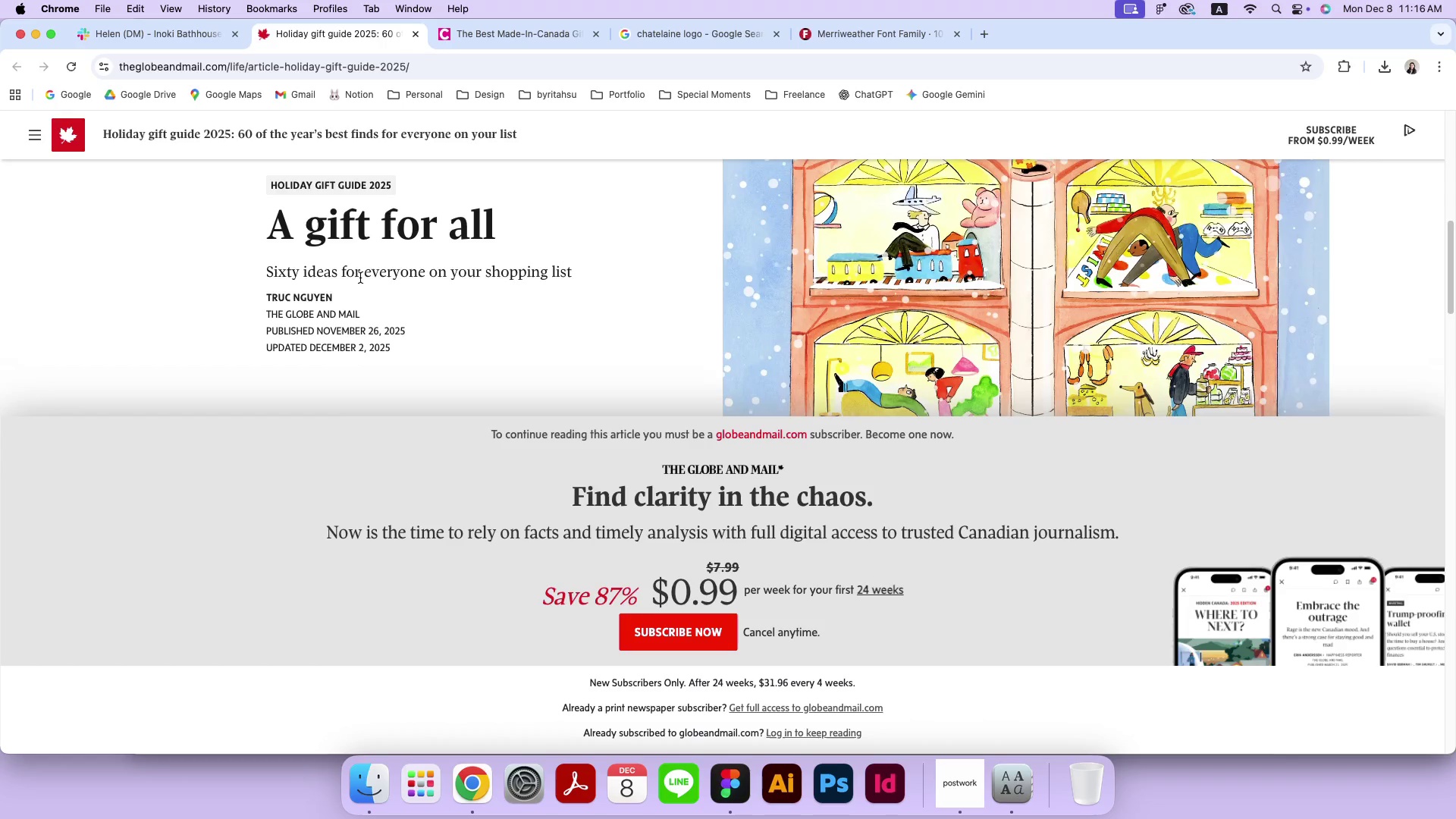 
wait(6.27)
 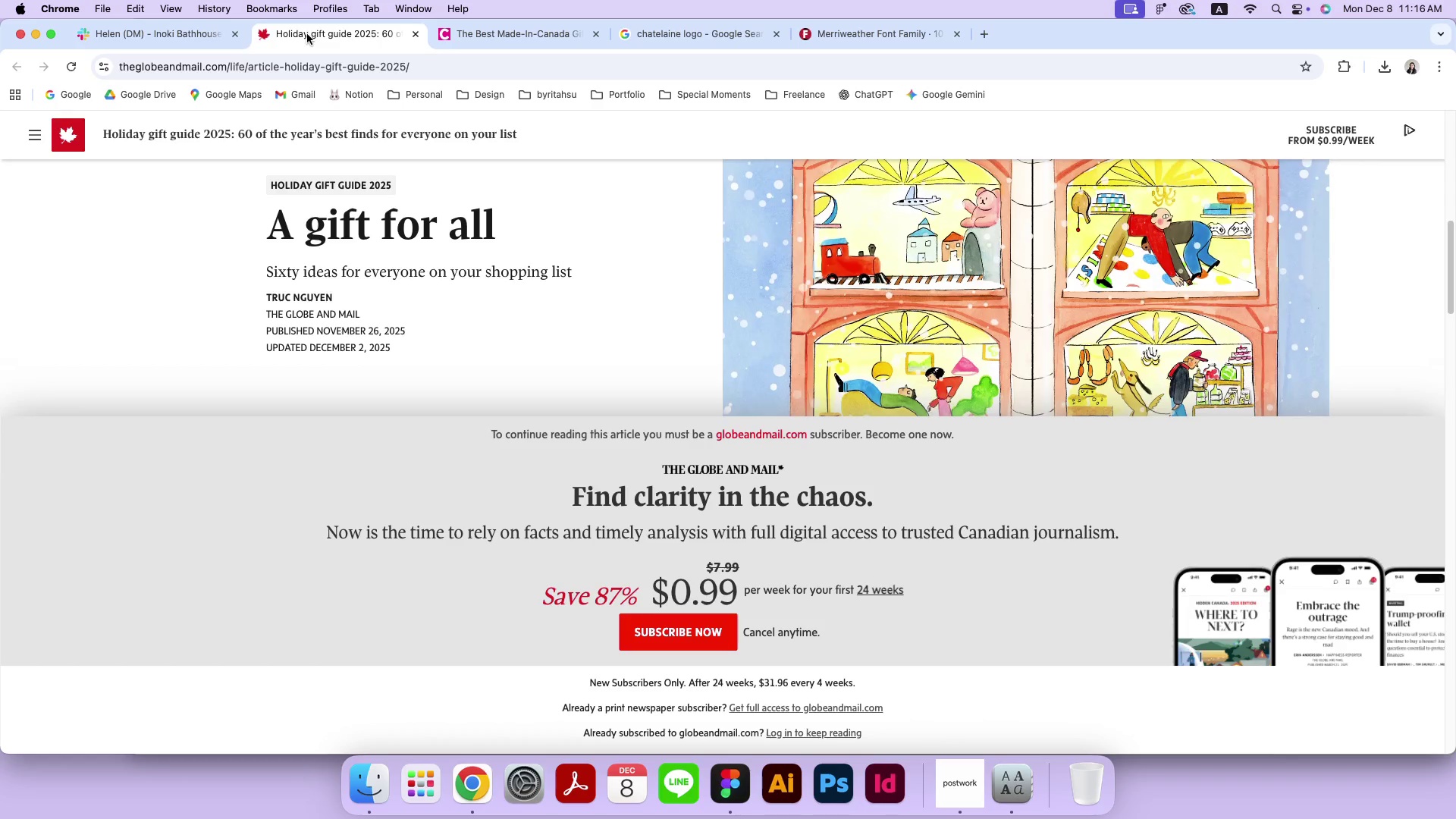 
left_click([448, 39])
 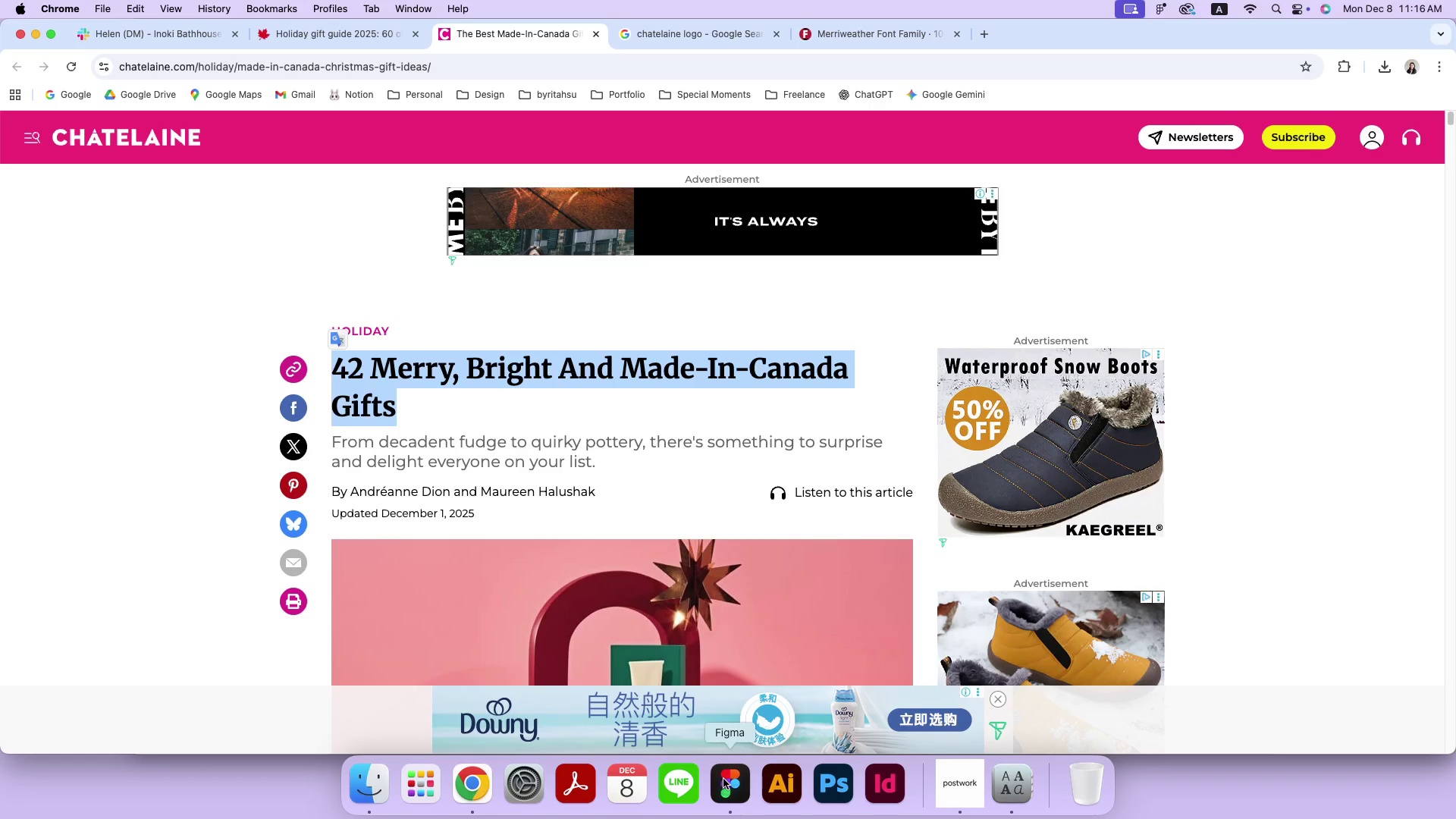 
wait(6.01)
 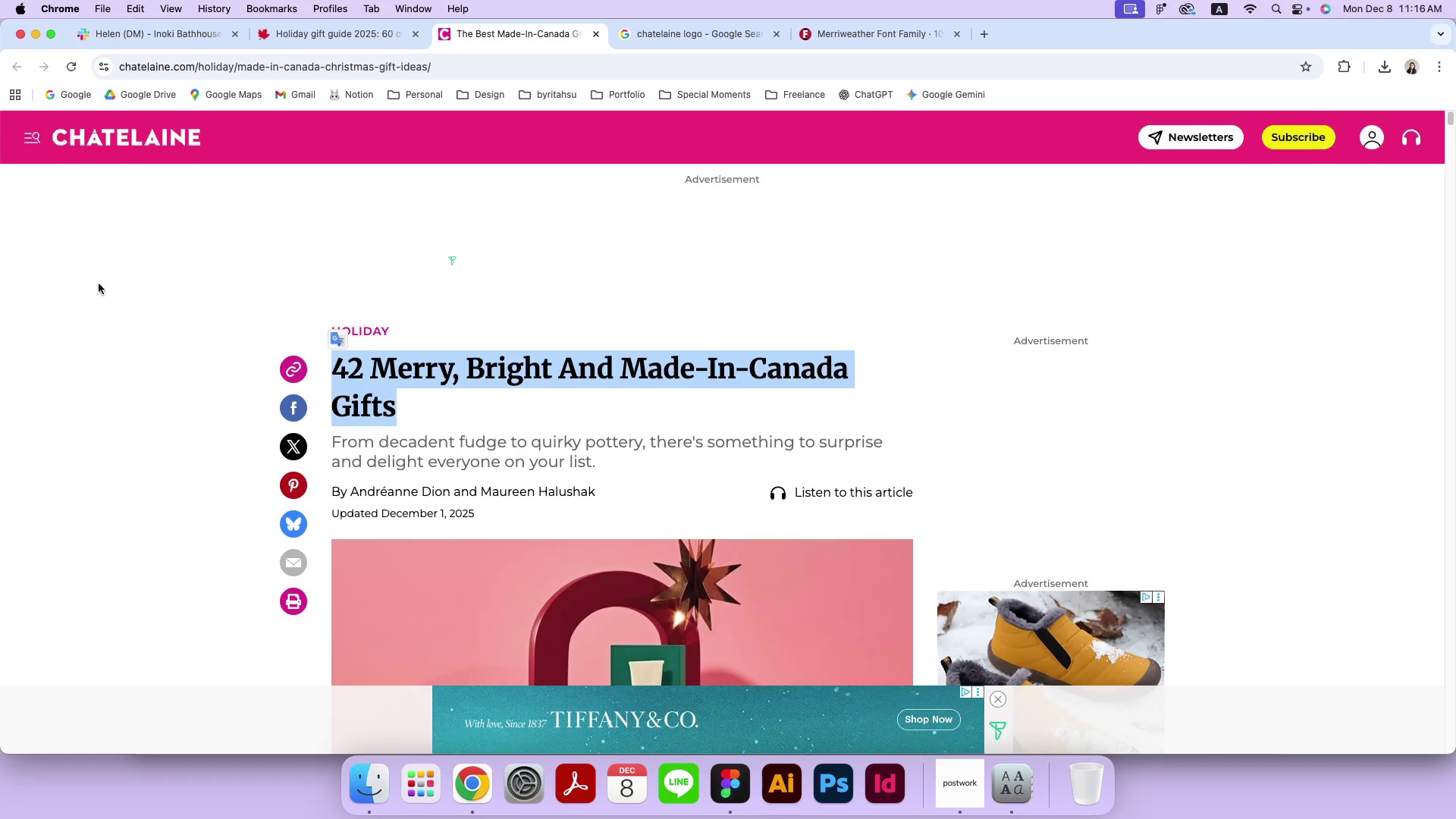 
left_click([723, 779])
 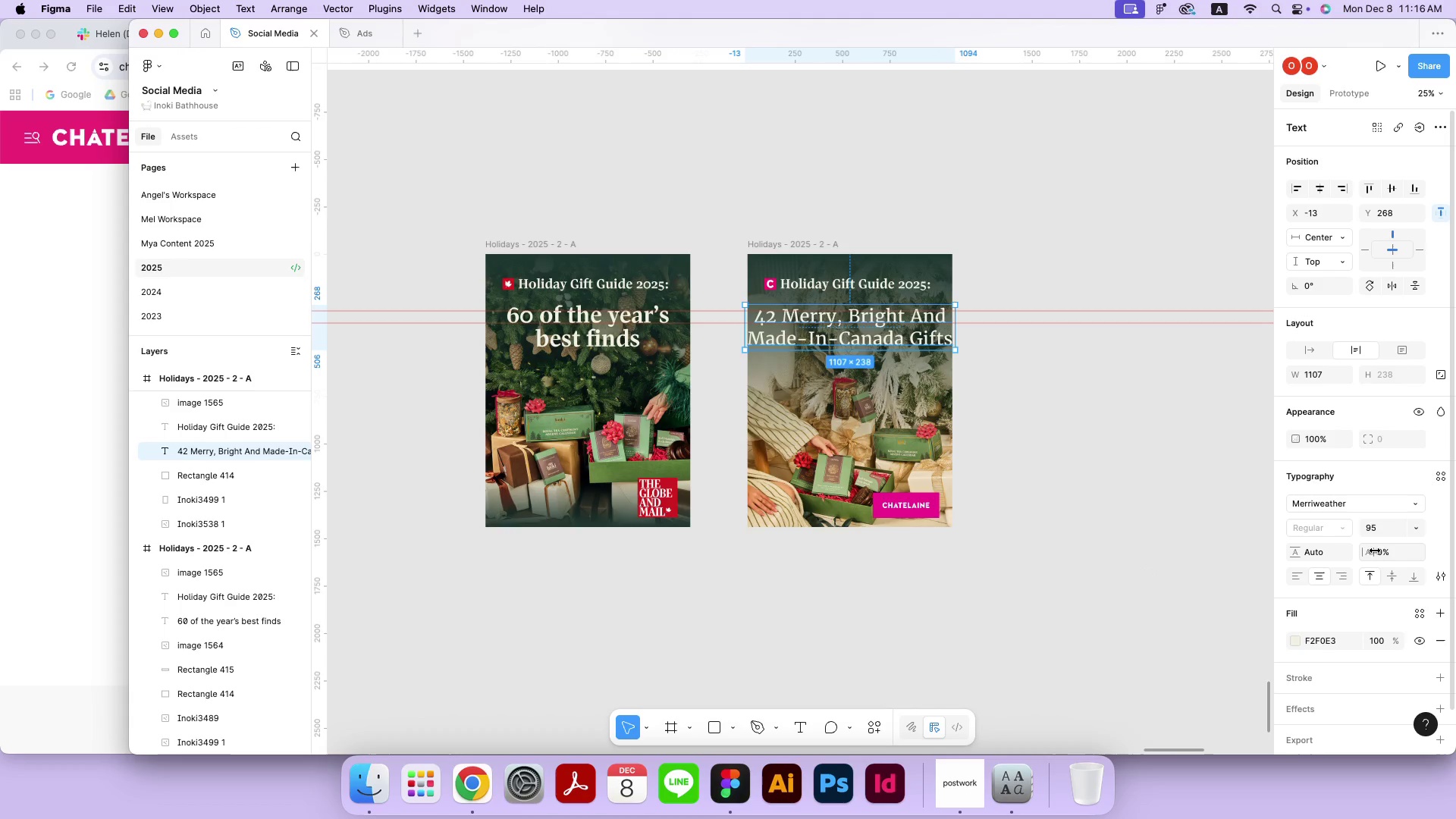 
wait(11.45)
 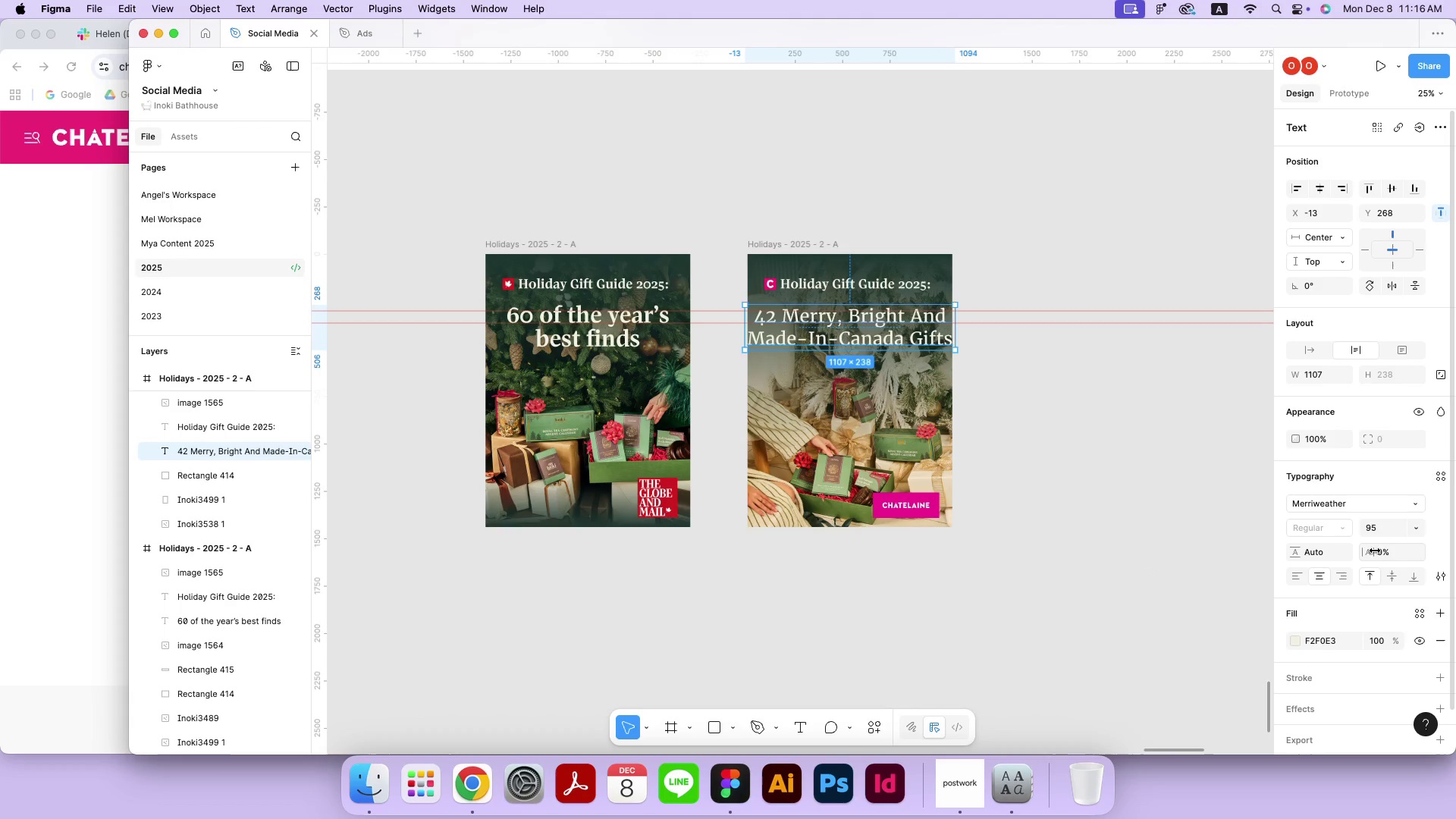 
left_click([1400, 526])